 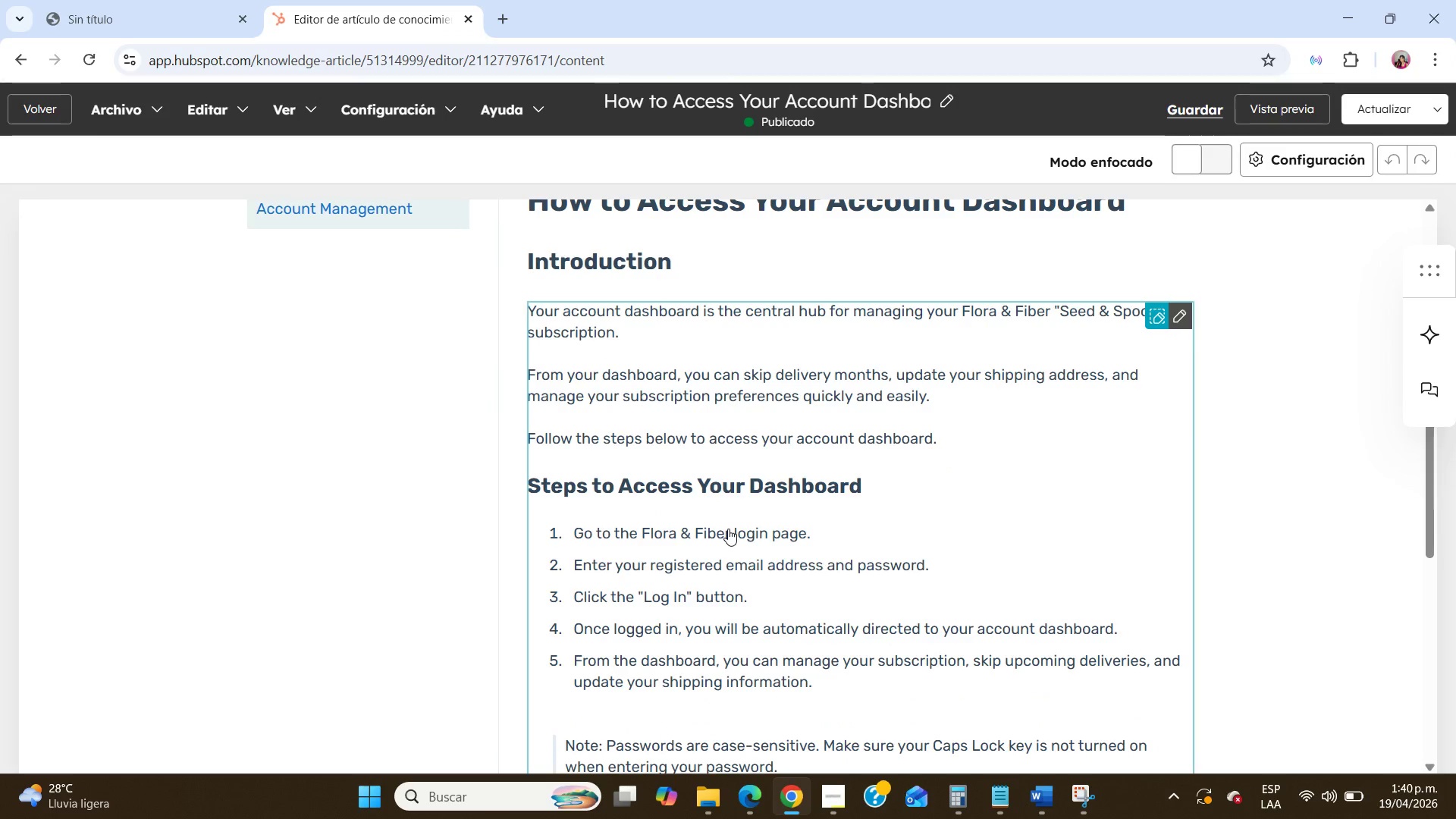 
scroll: coordinate [728, 529], scroll_direction: up, amount: 1.0
 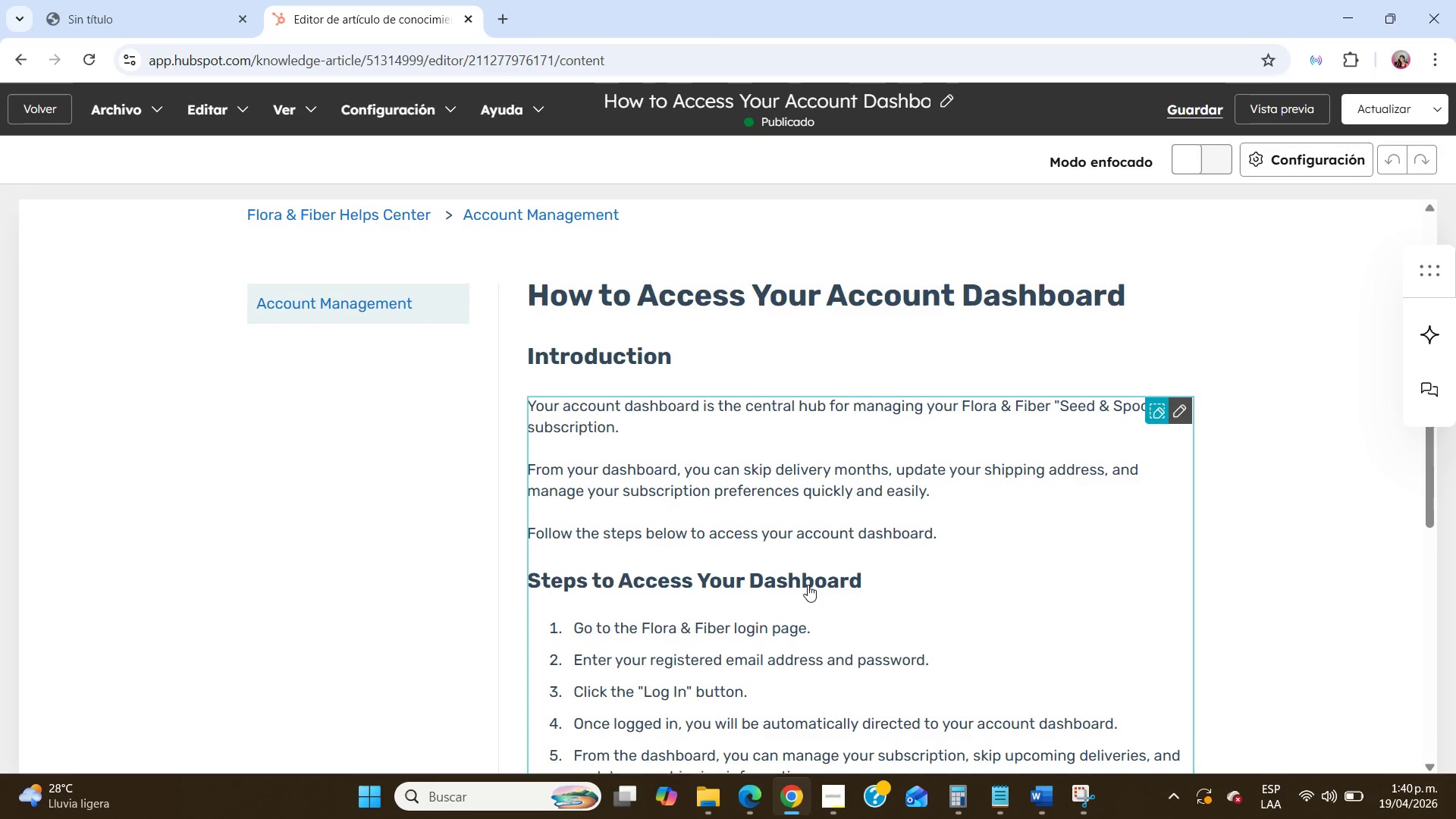 
left_click([1075, 801])
 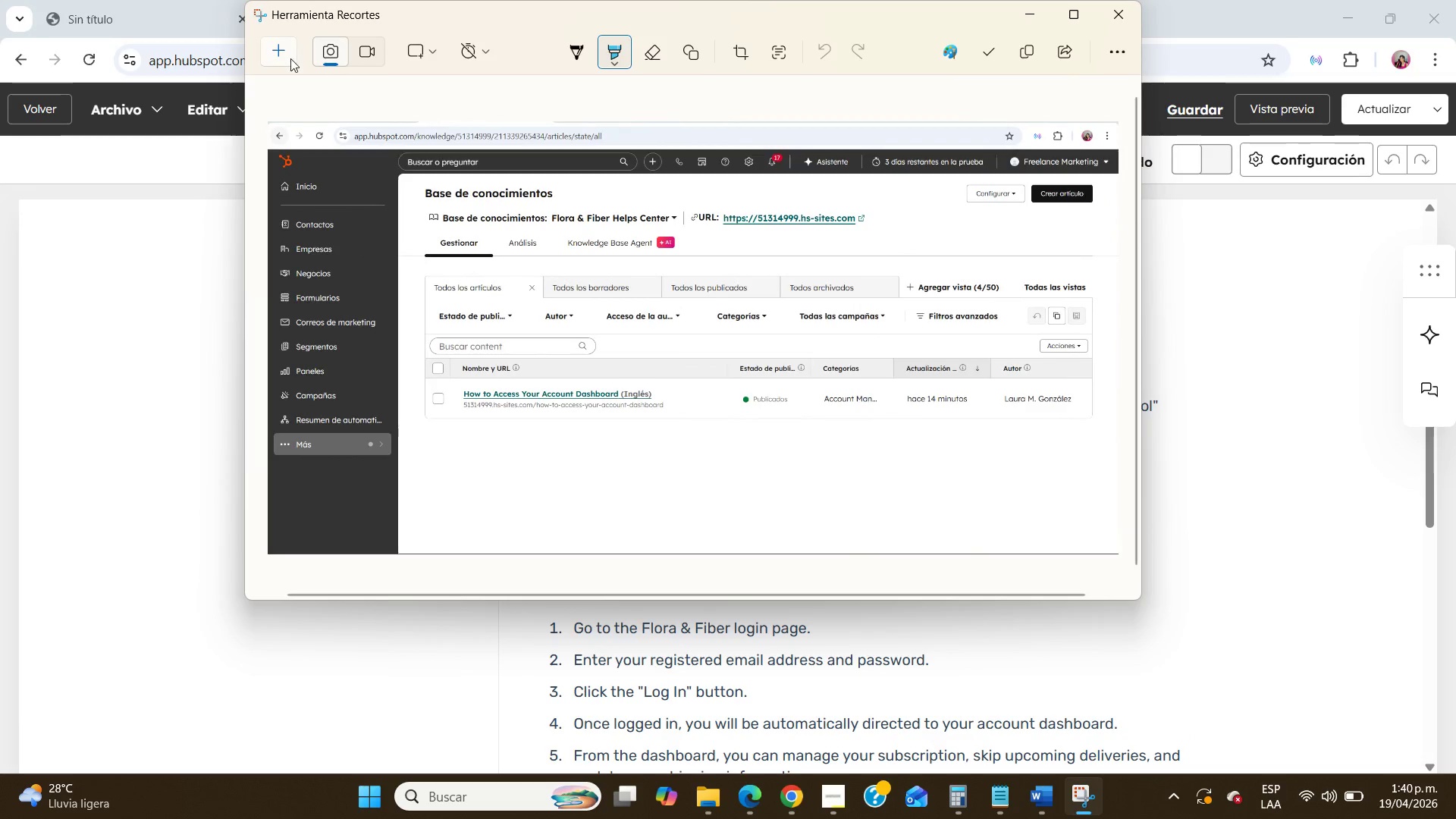 
left_click([270, 53])
 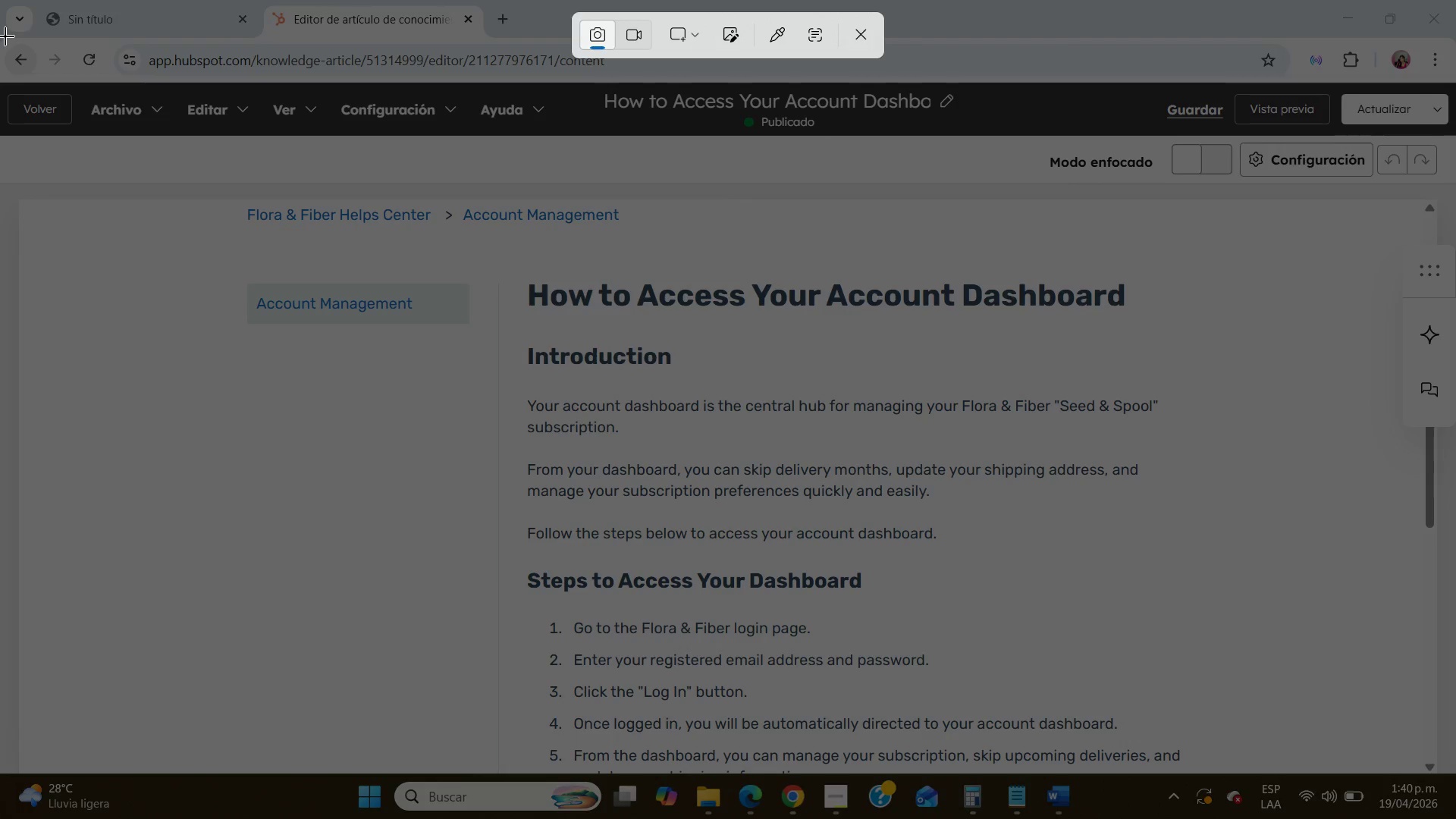 
left_click_drag(start_coordinate=[5, 36], to_coordinate=[1455, 698])
 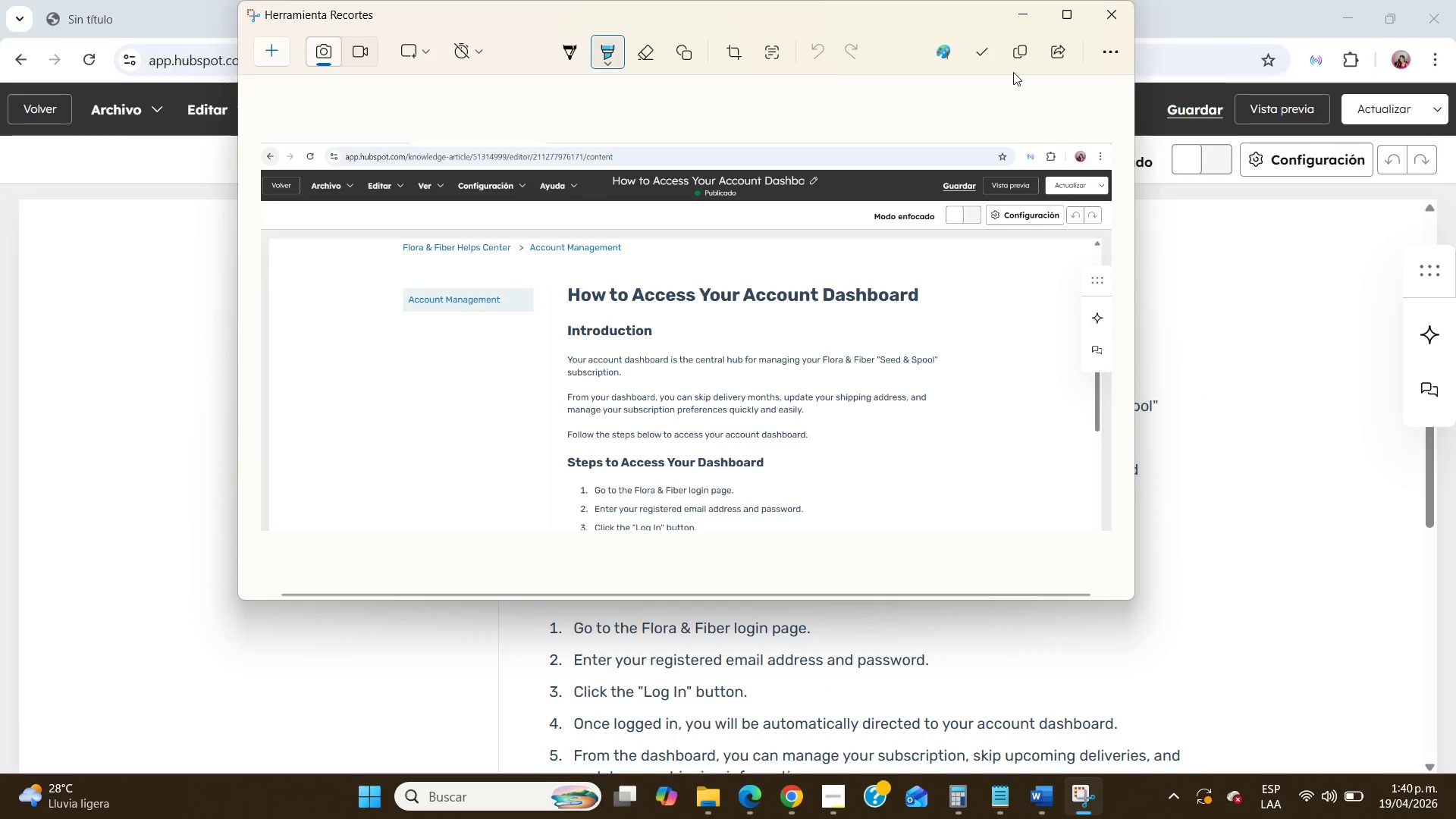 
left_click([1012, 4])
 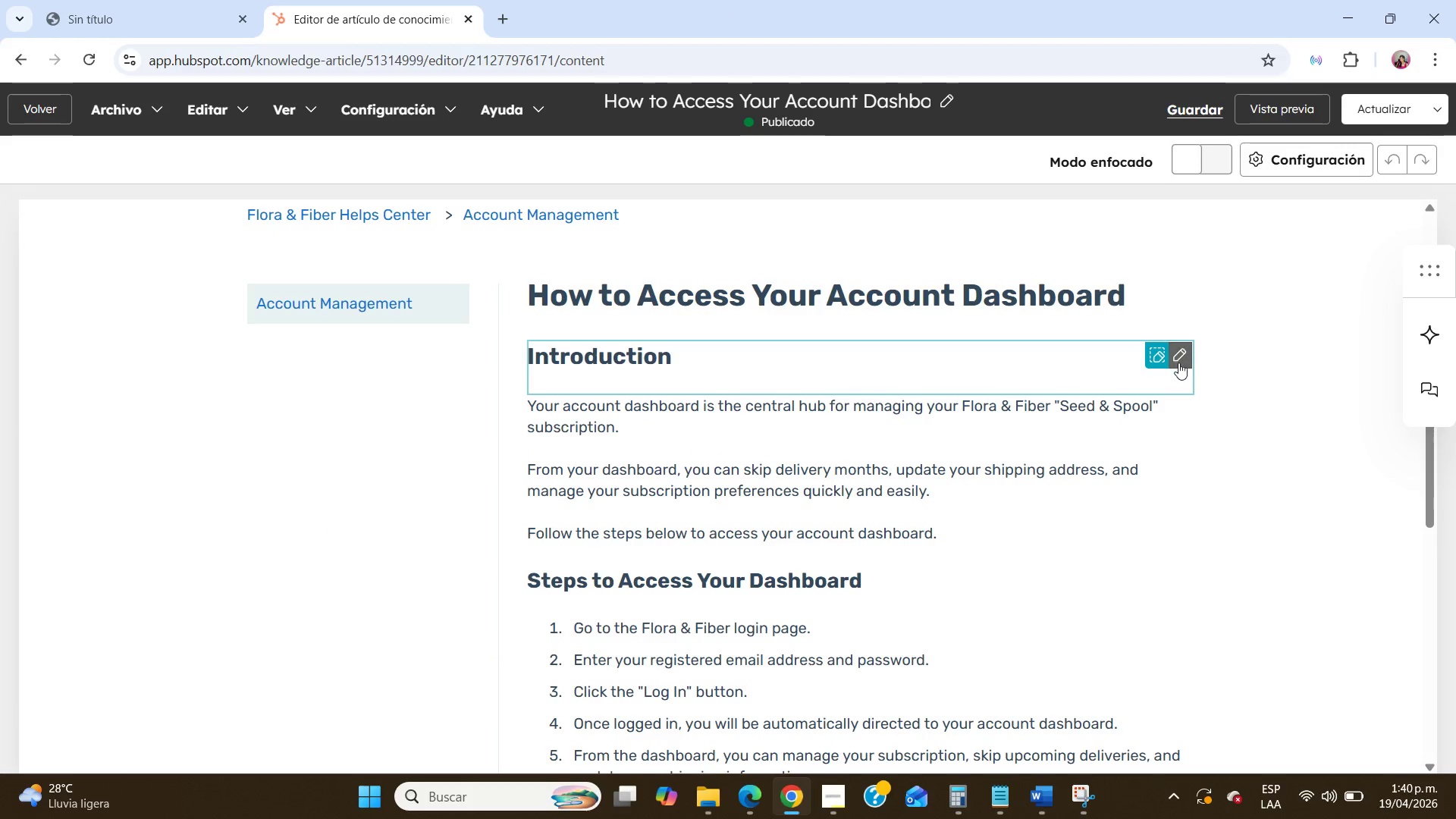 
left_click([1180, 362])
 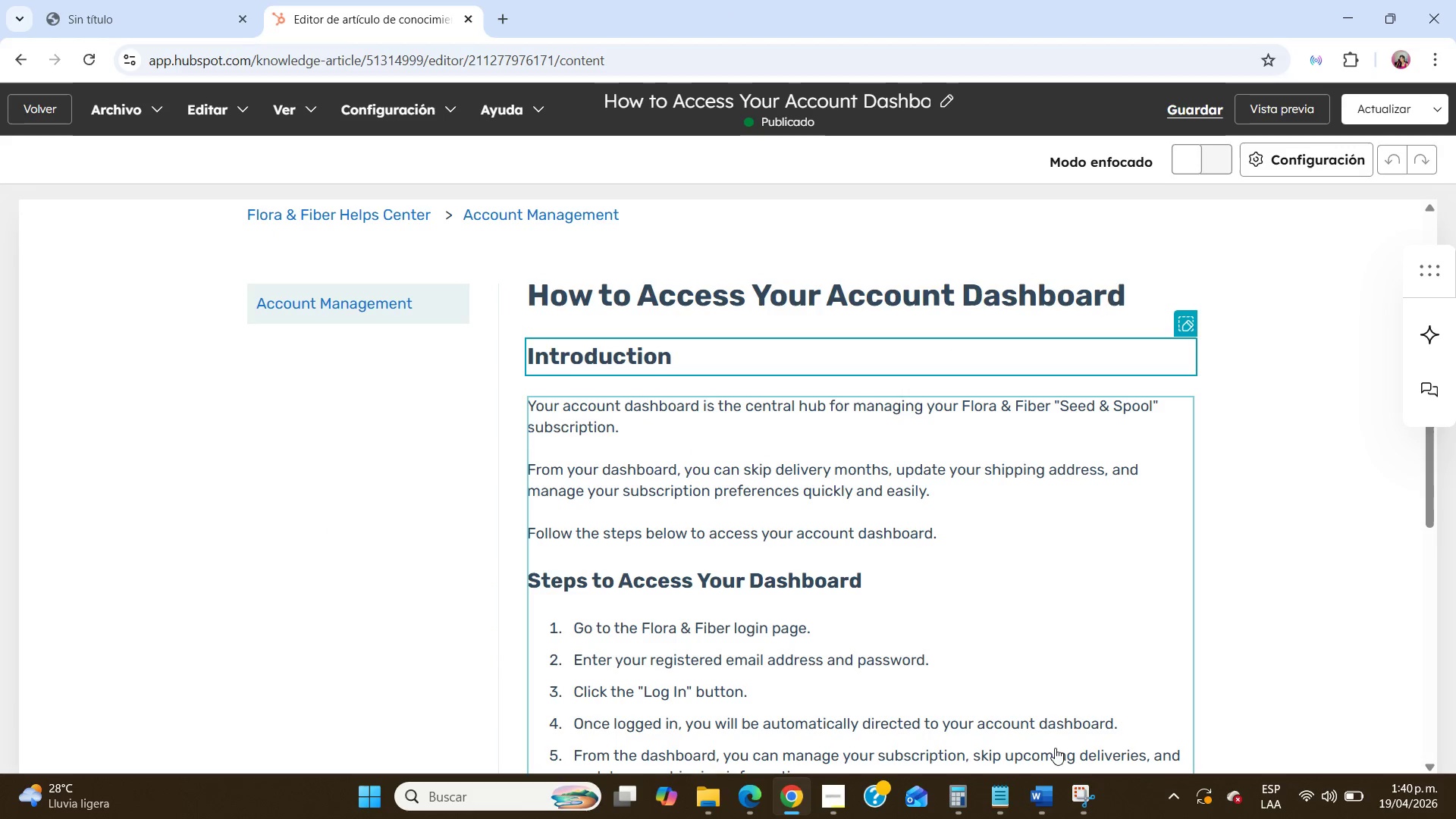 
left_click([1075, 802])
 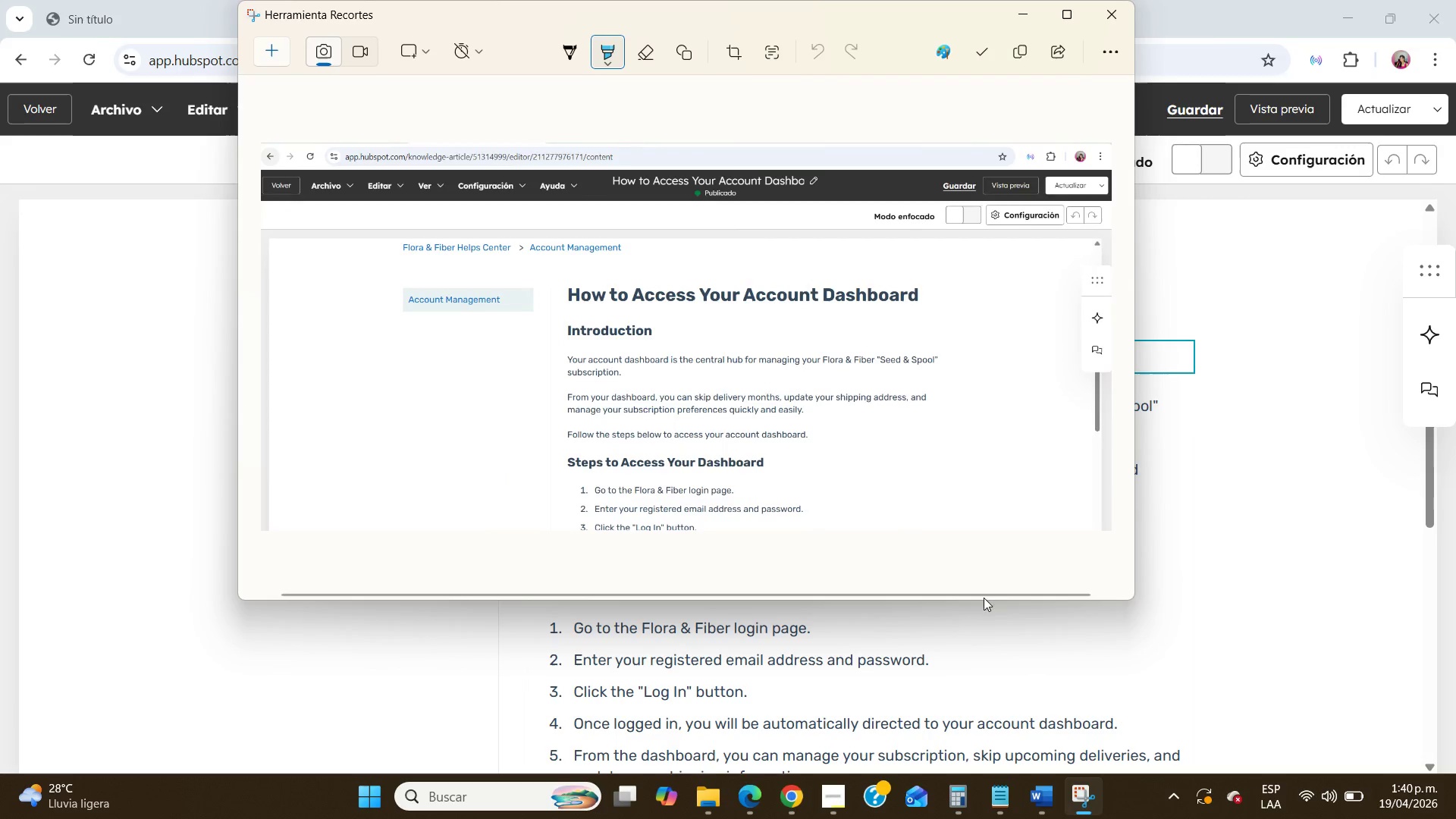 
left_click([987, 672])
 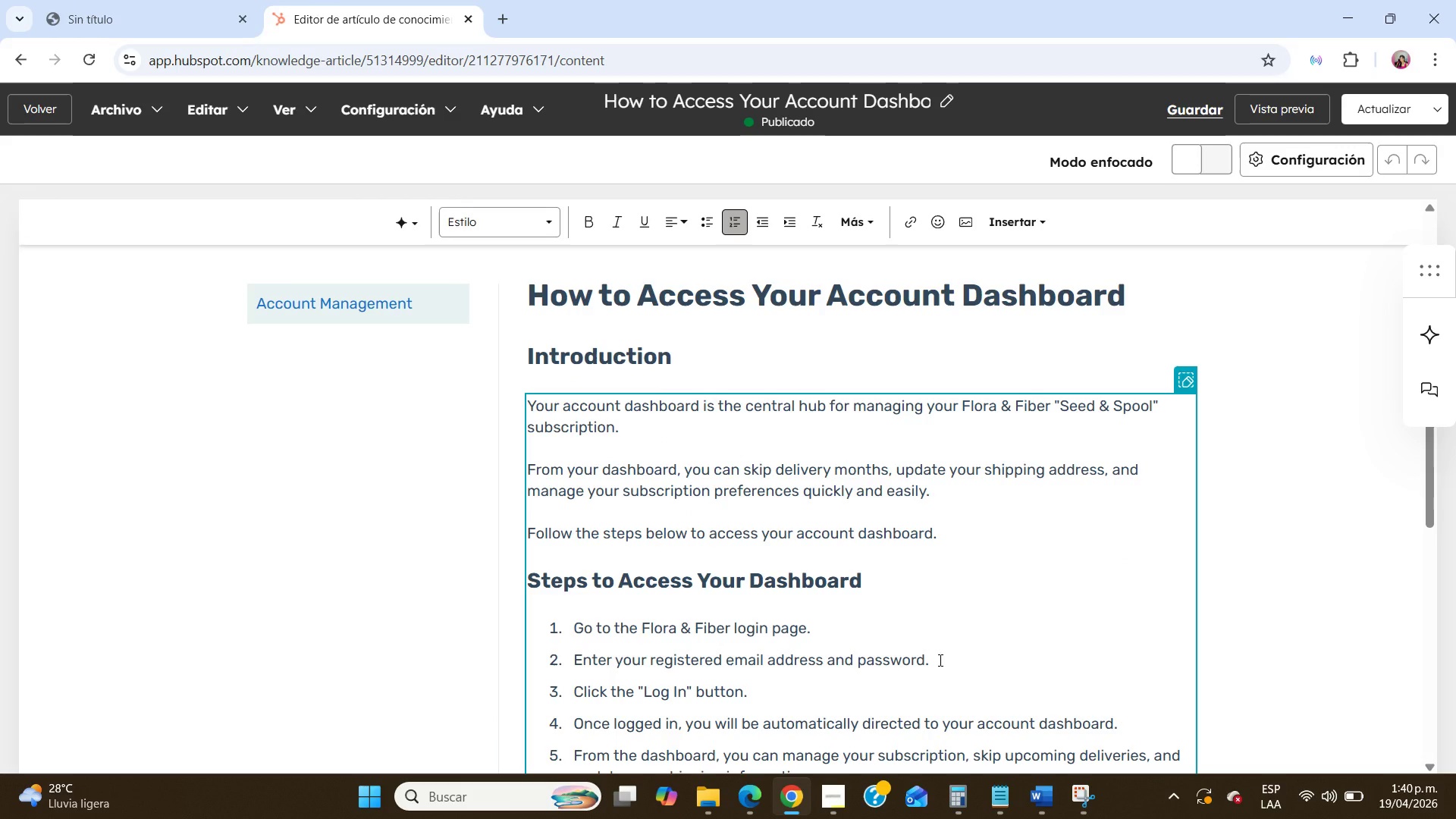 
left_click([1330, 569])
 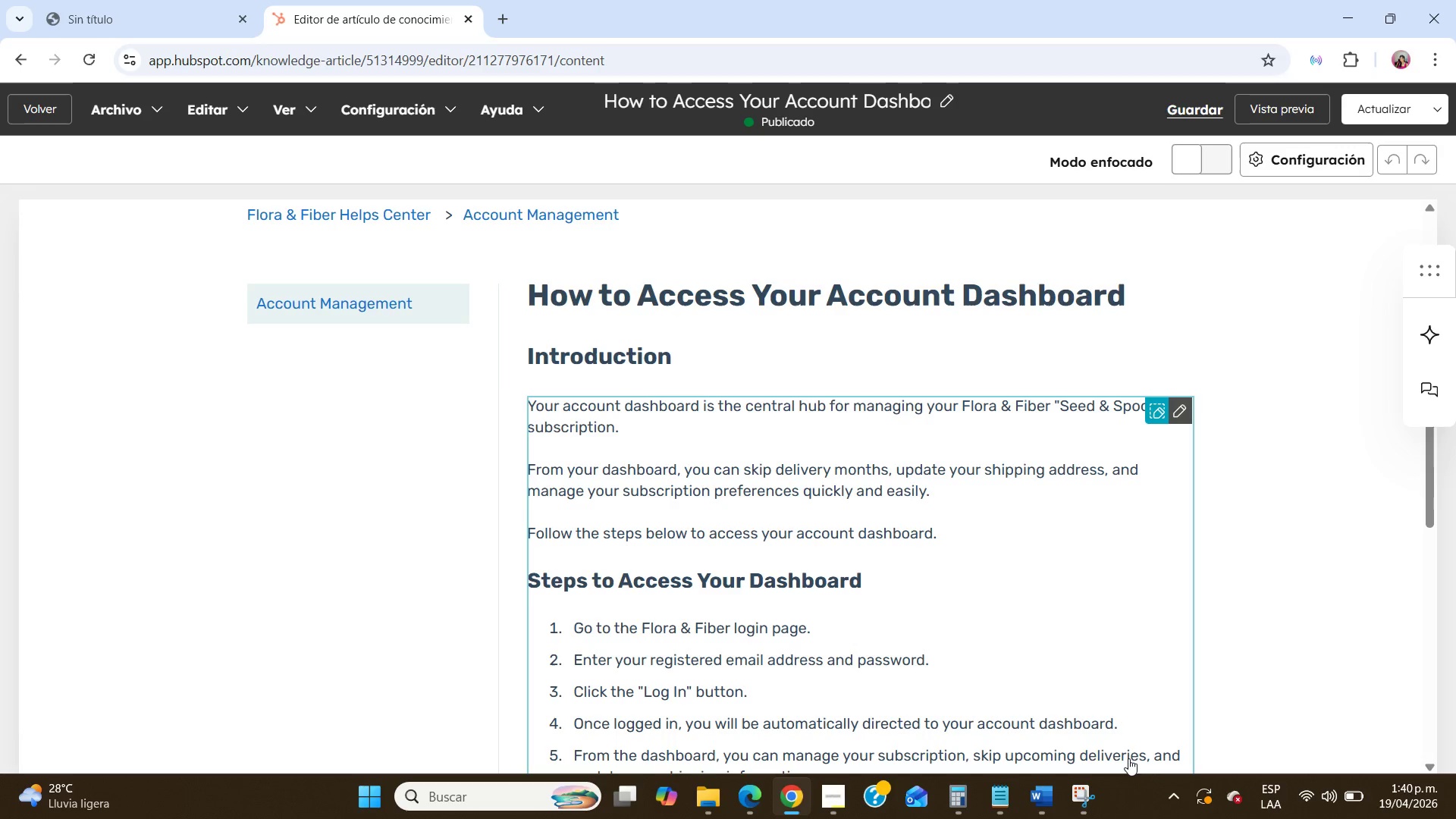 
left_click([1079, 789])
 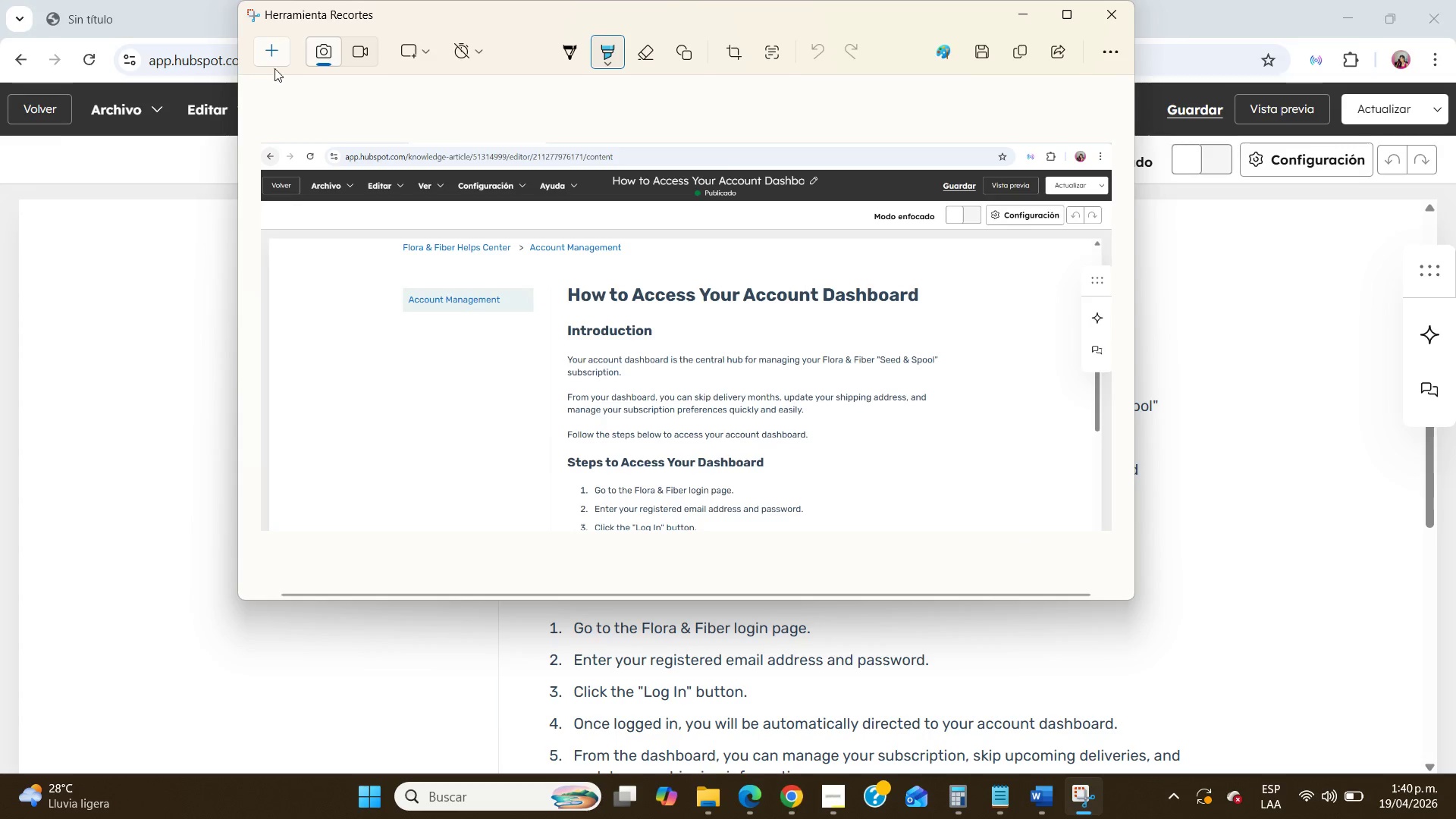 
left_click([271, 52])
 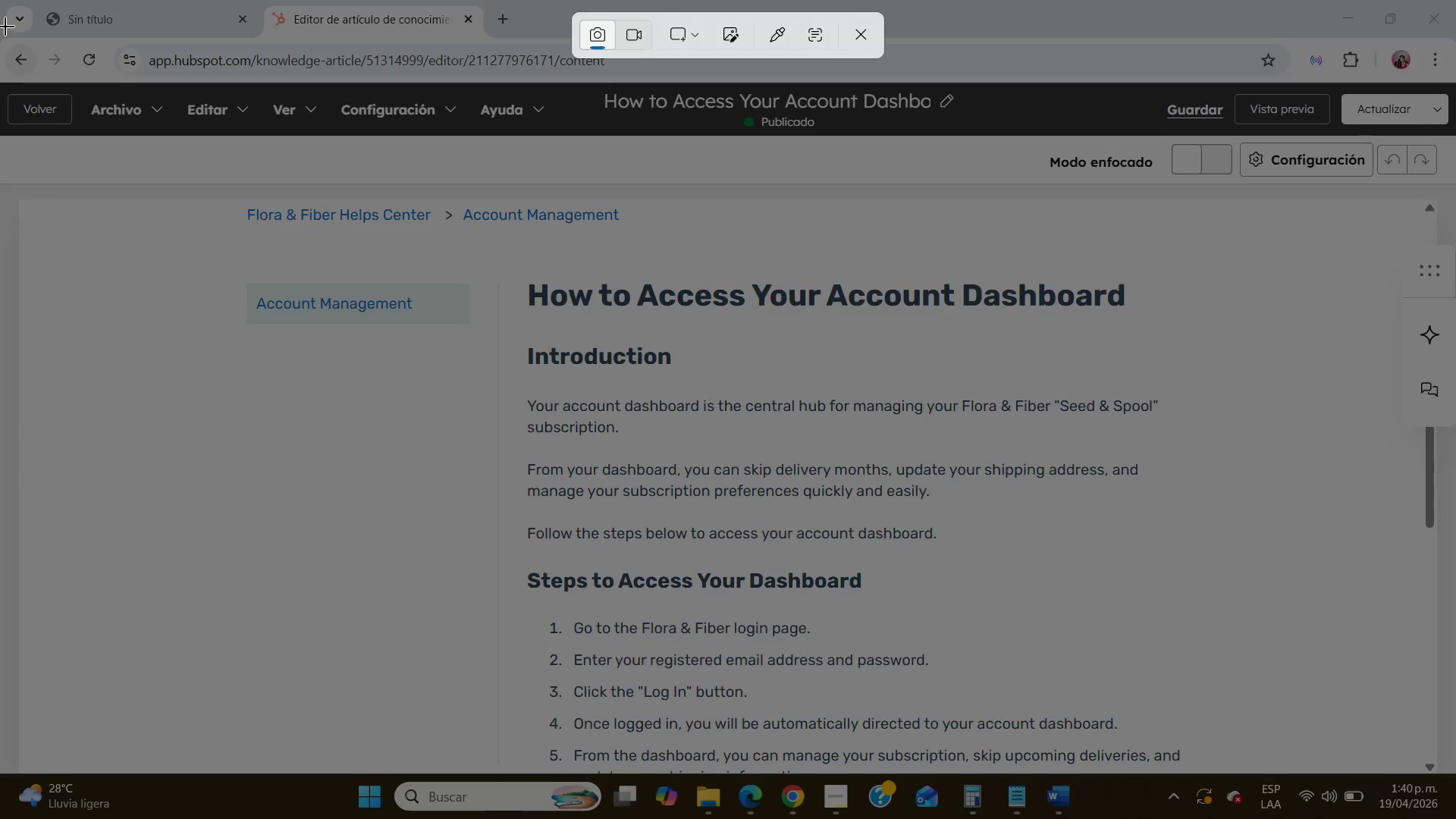 
left_click_drag(start_coordinate=[0, 36], to_coordinate=[1455, 770])
 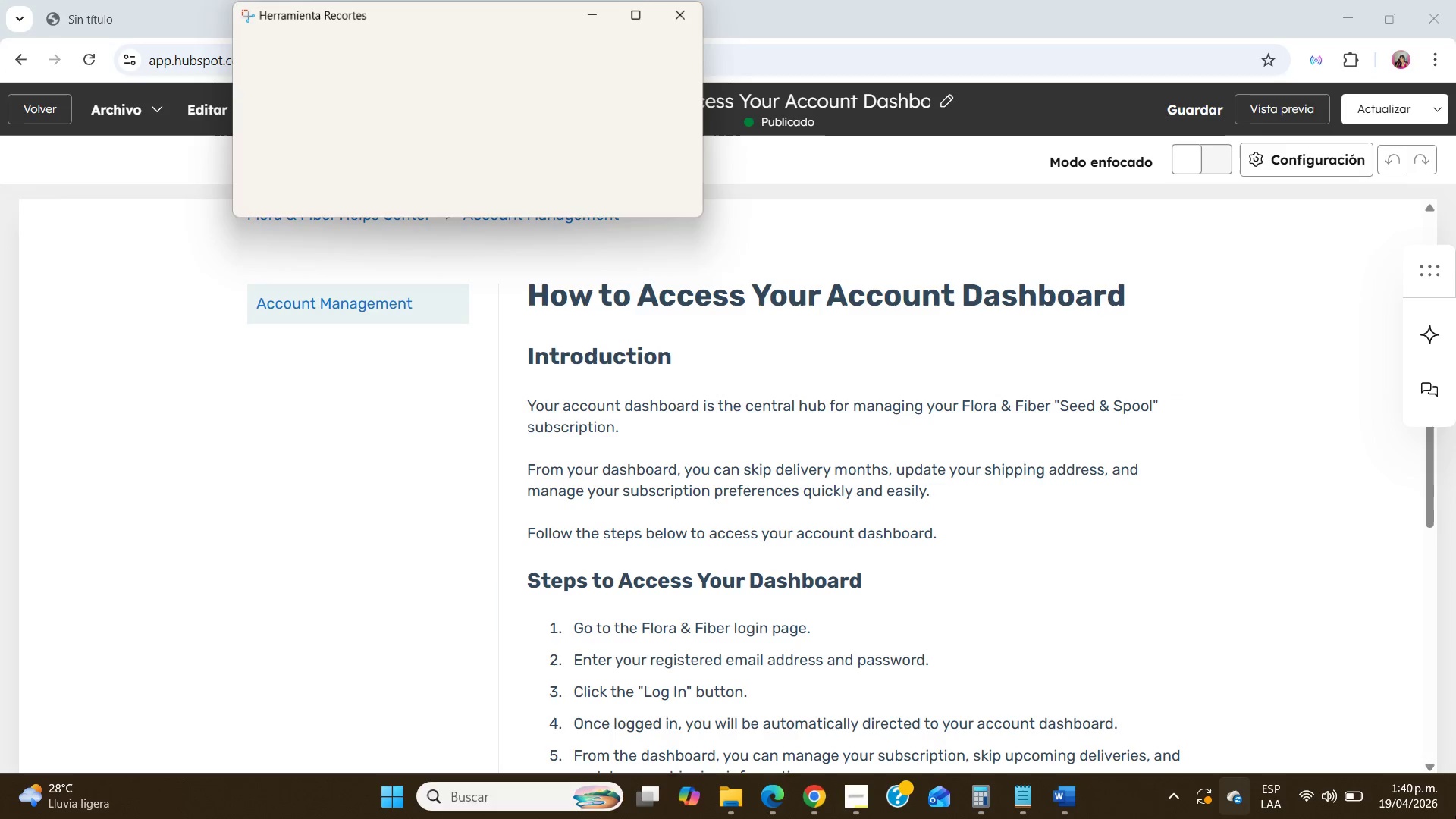 
left_click([1455, 818])
 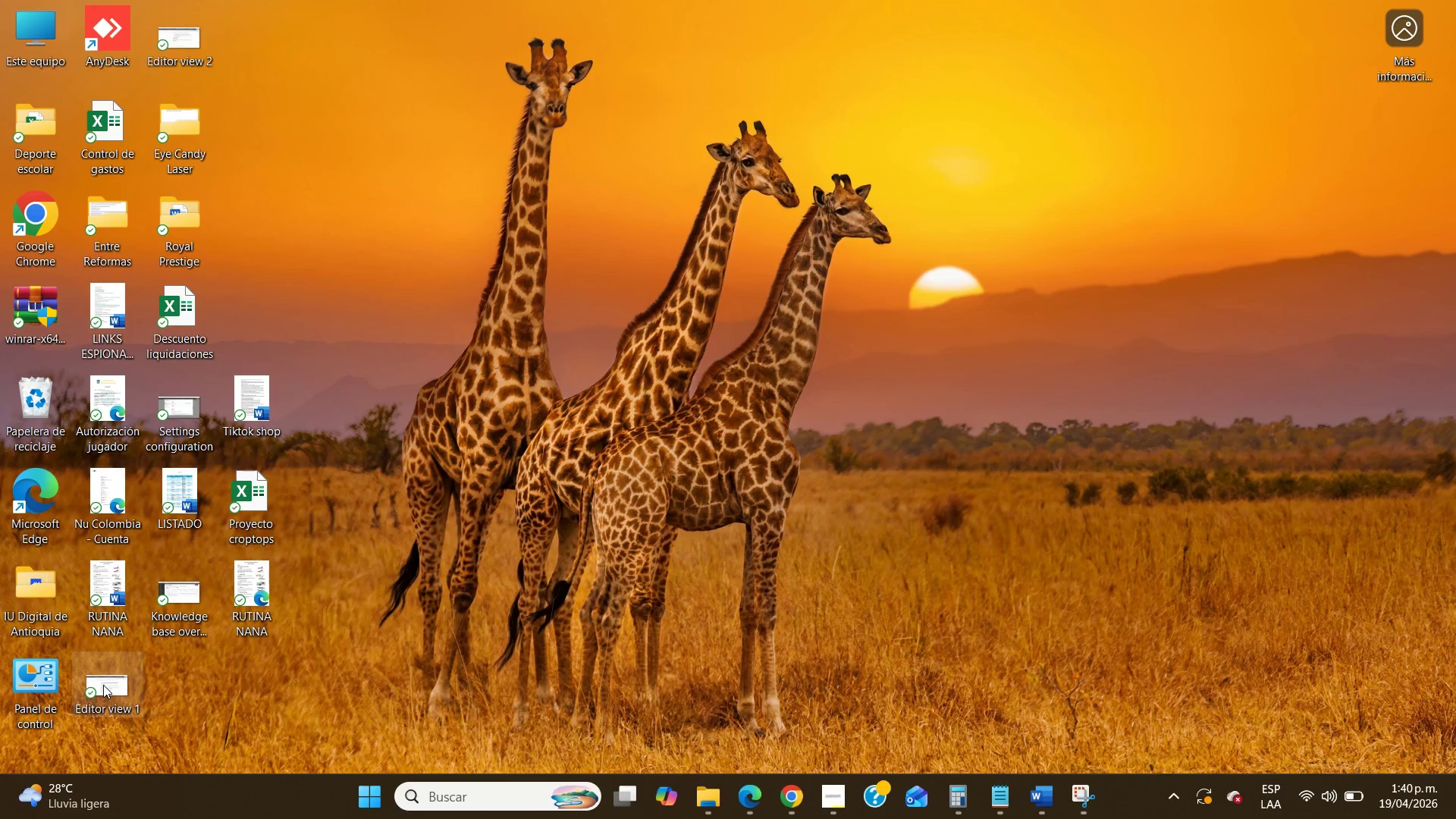 
left_click([249, 695])
 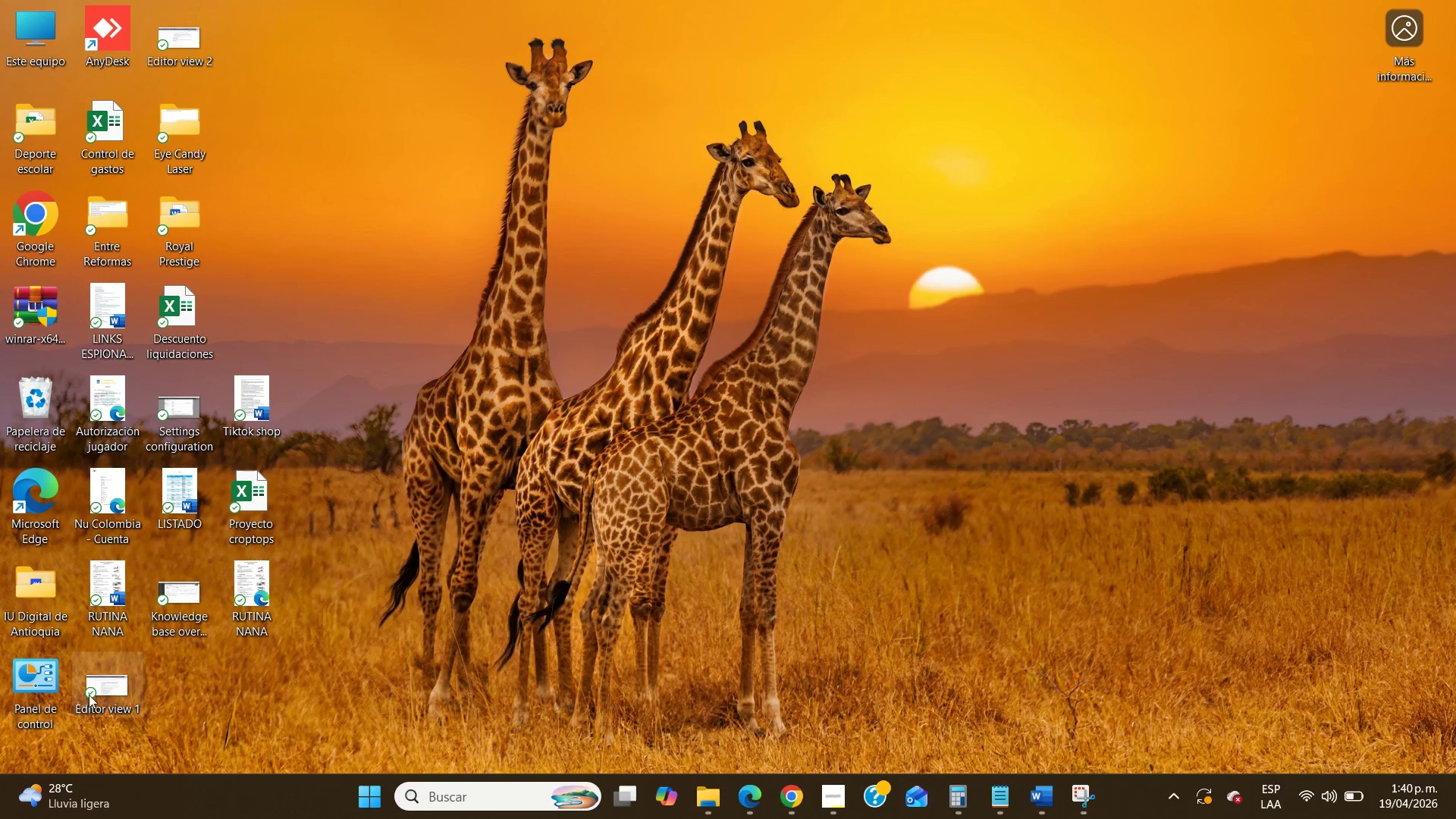 
left_click([93, 693])
 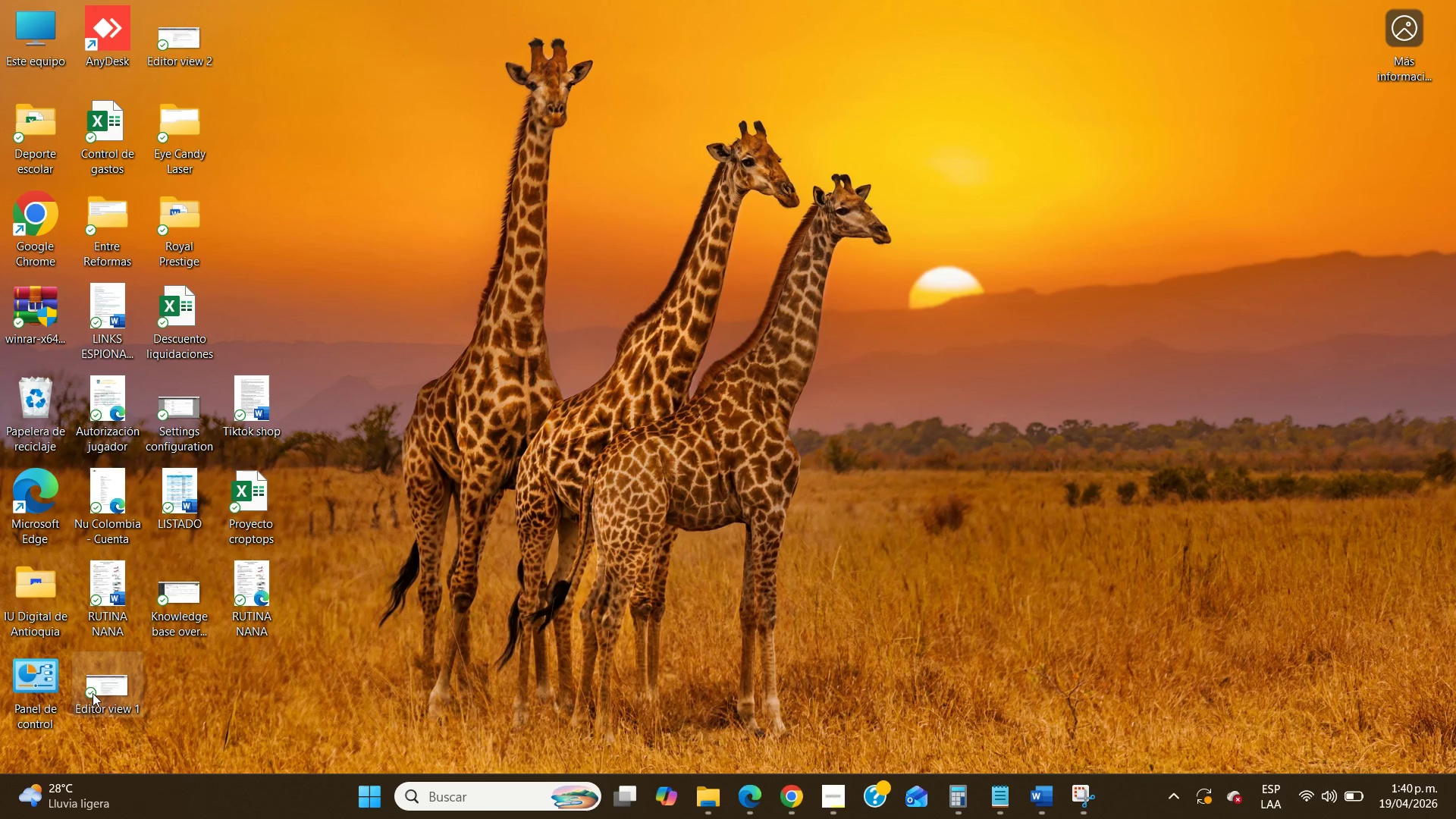 
key(Delete)
 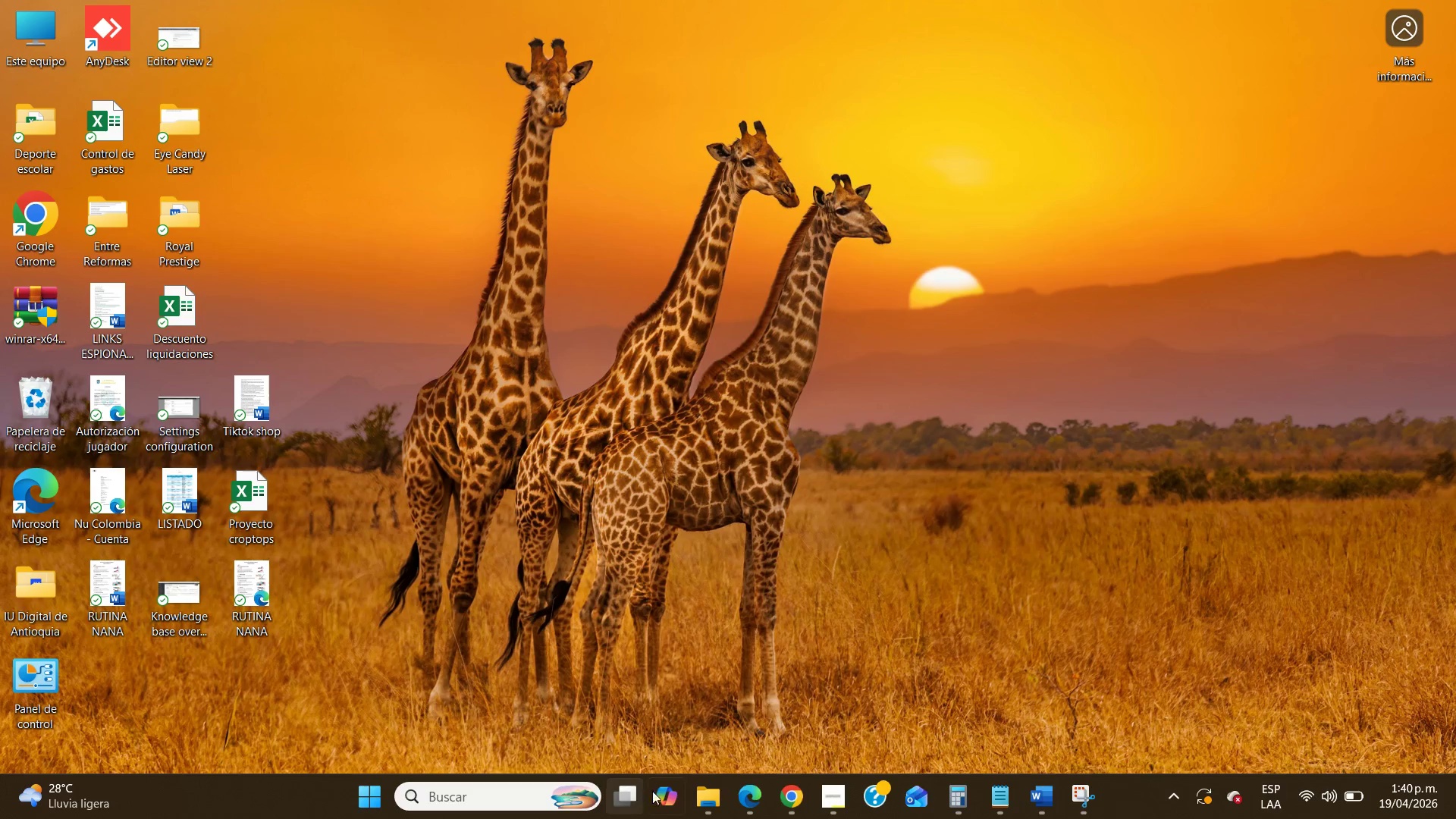 
left_click([700, 807])
 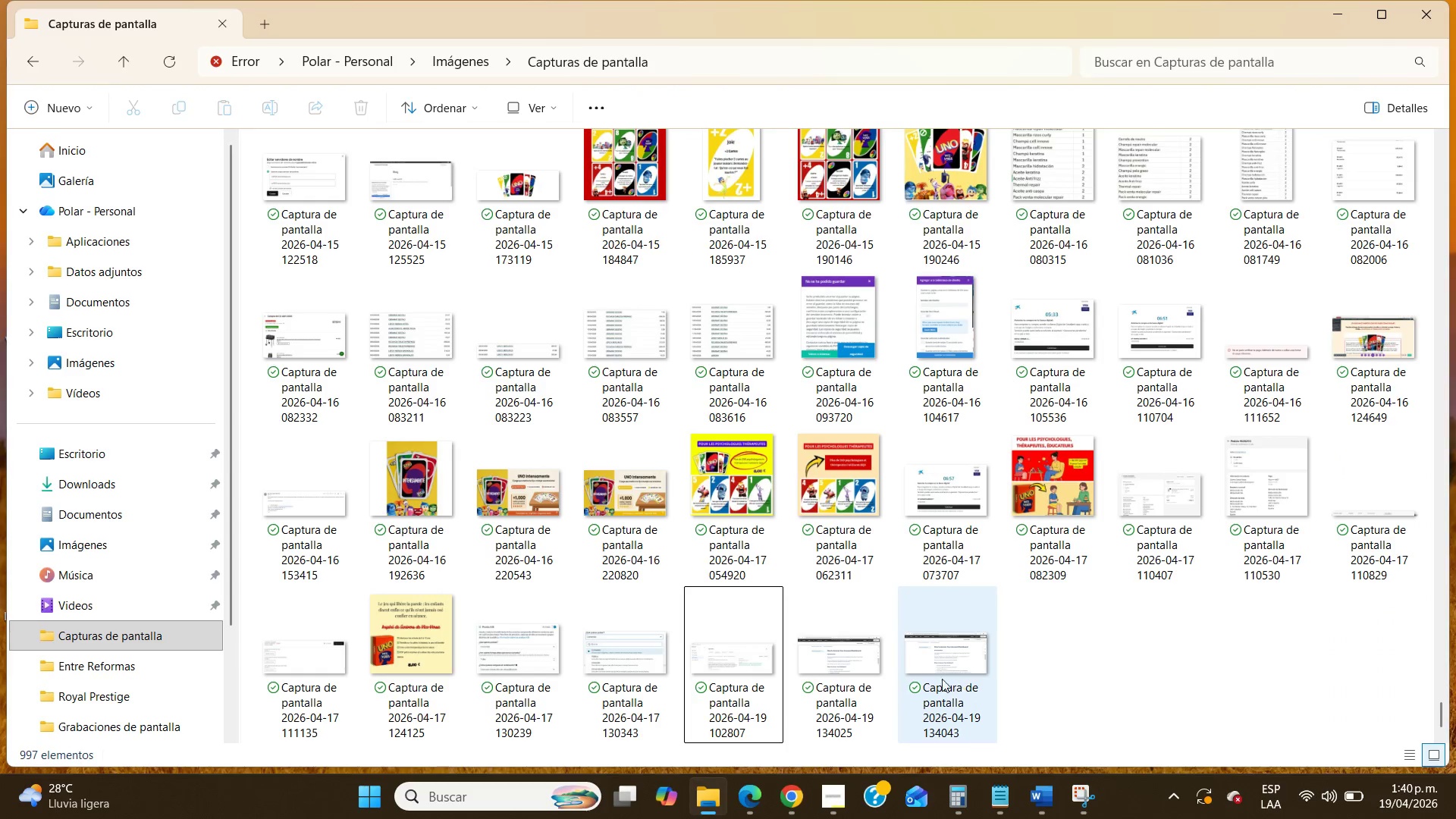 
left_click([858, 674])
 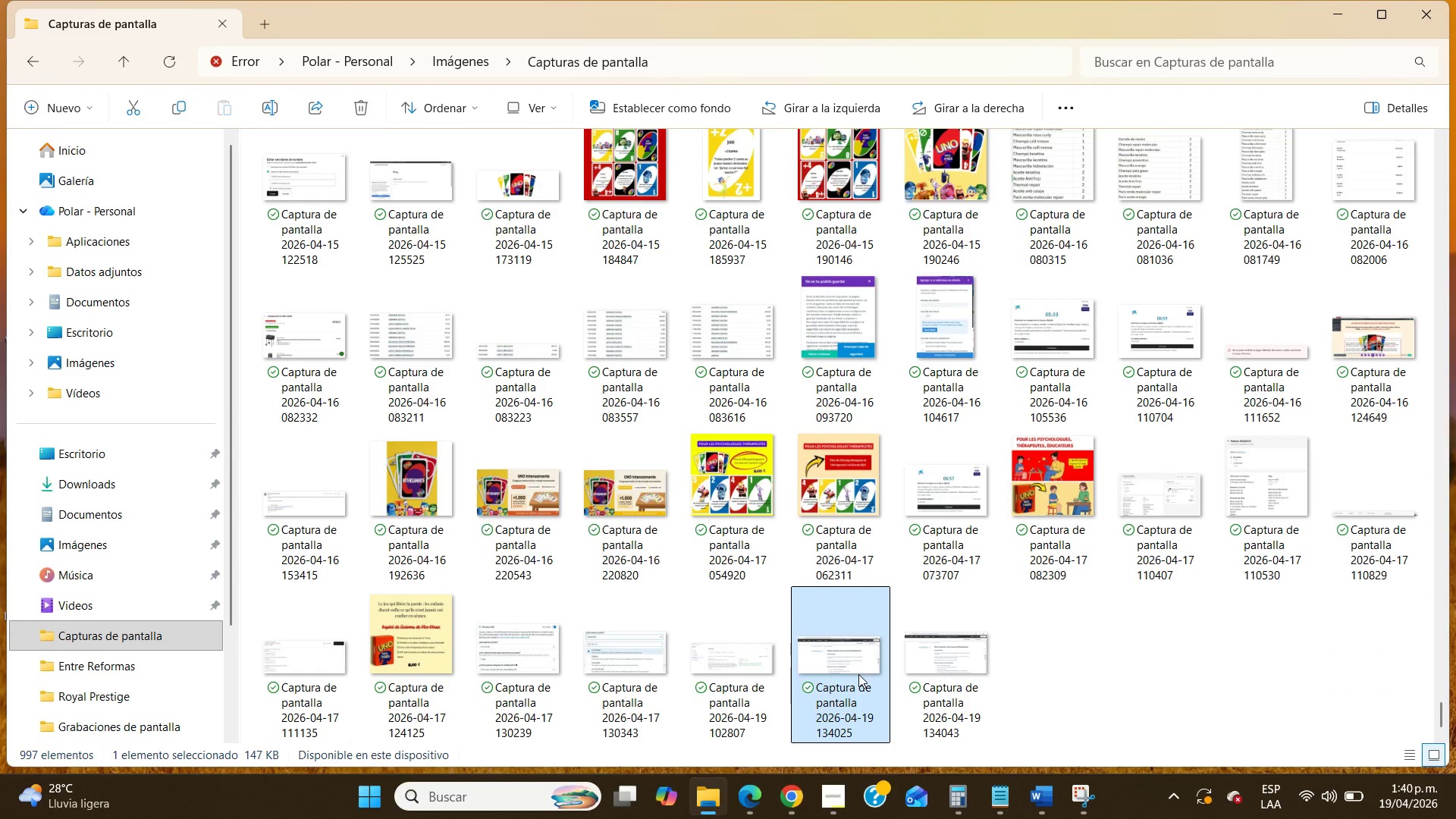 
key(Delete)
 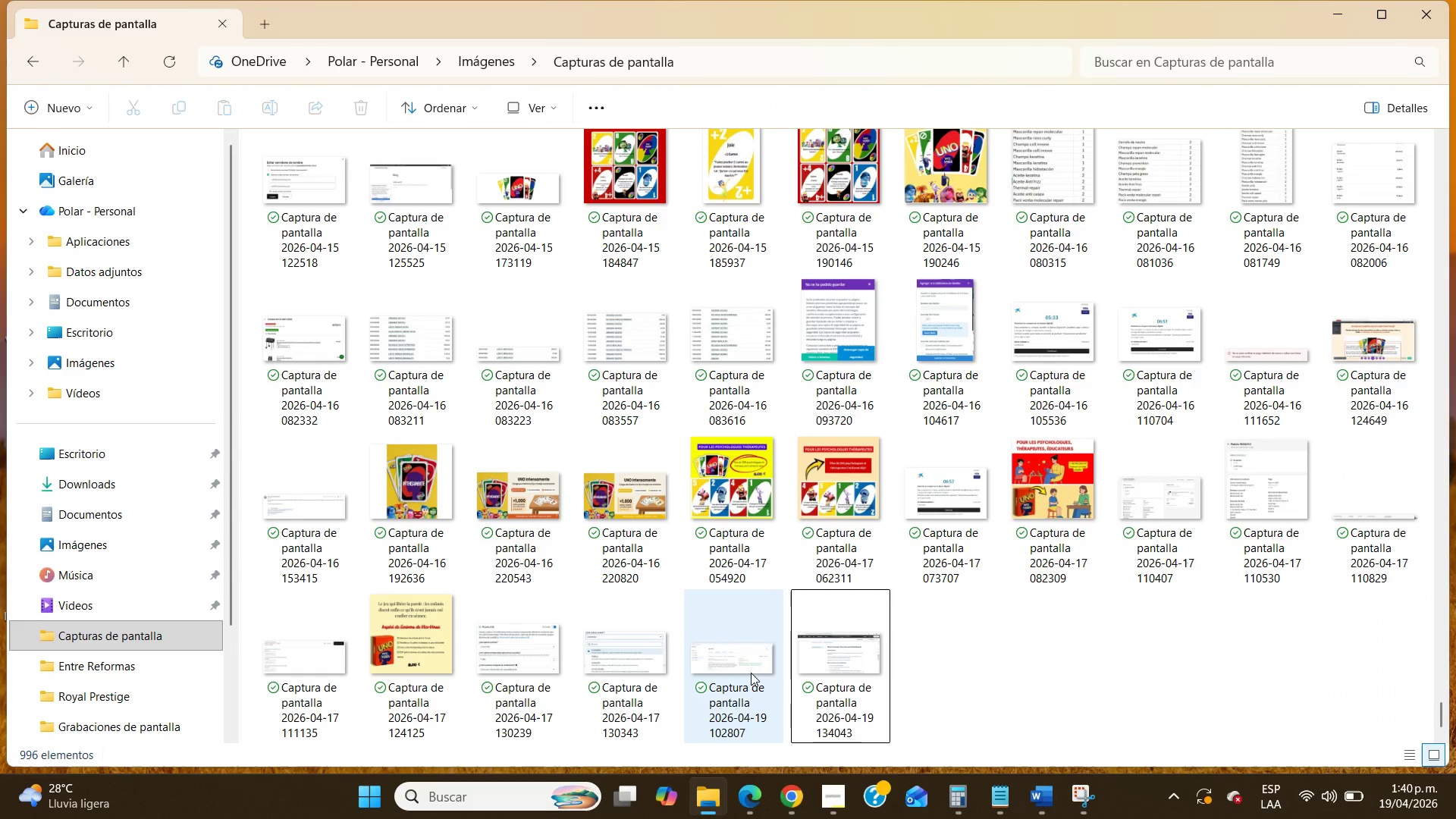 
double_click([751, 673])
 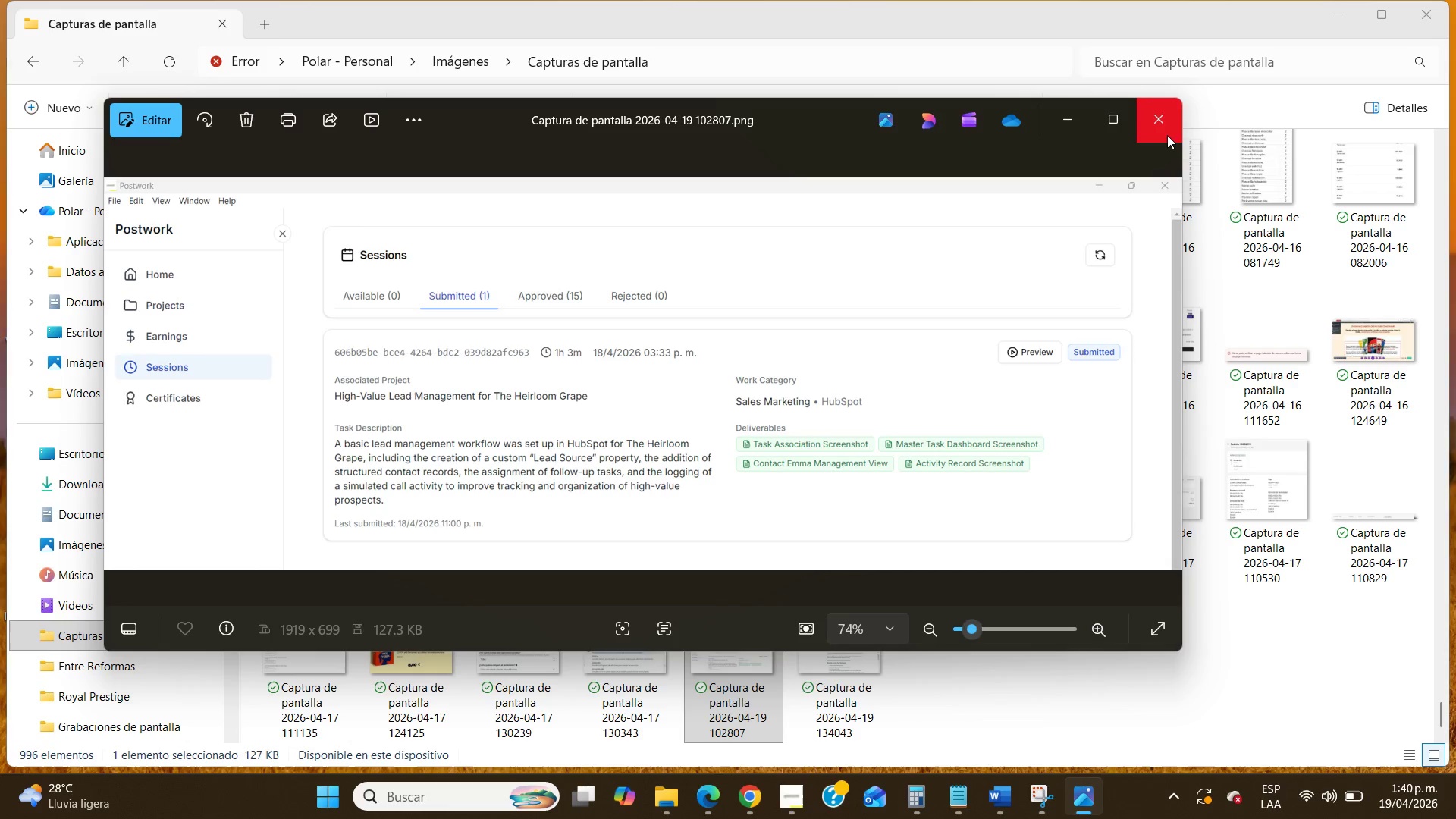 
left_click([1167, 135])
 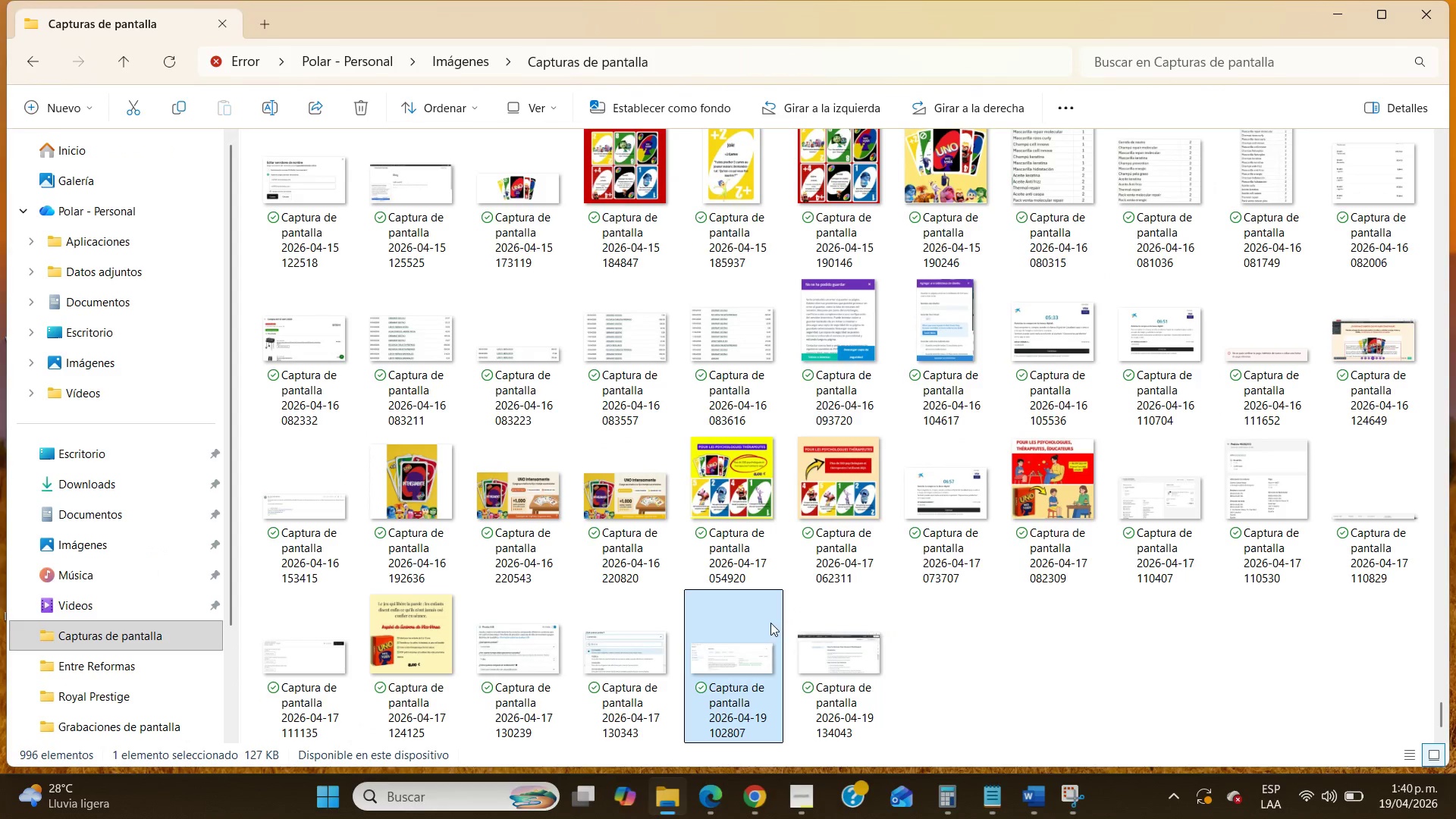 
key(Delete)
 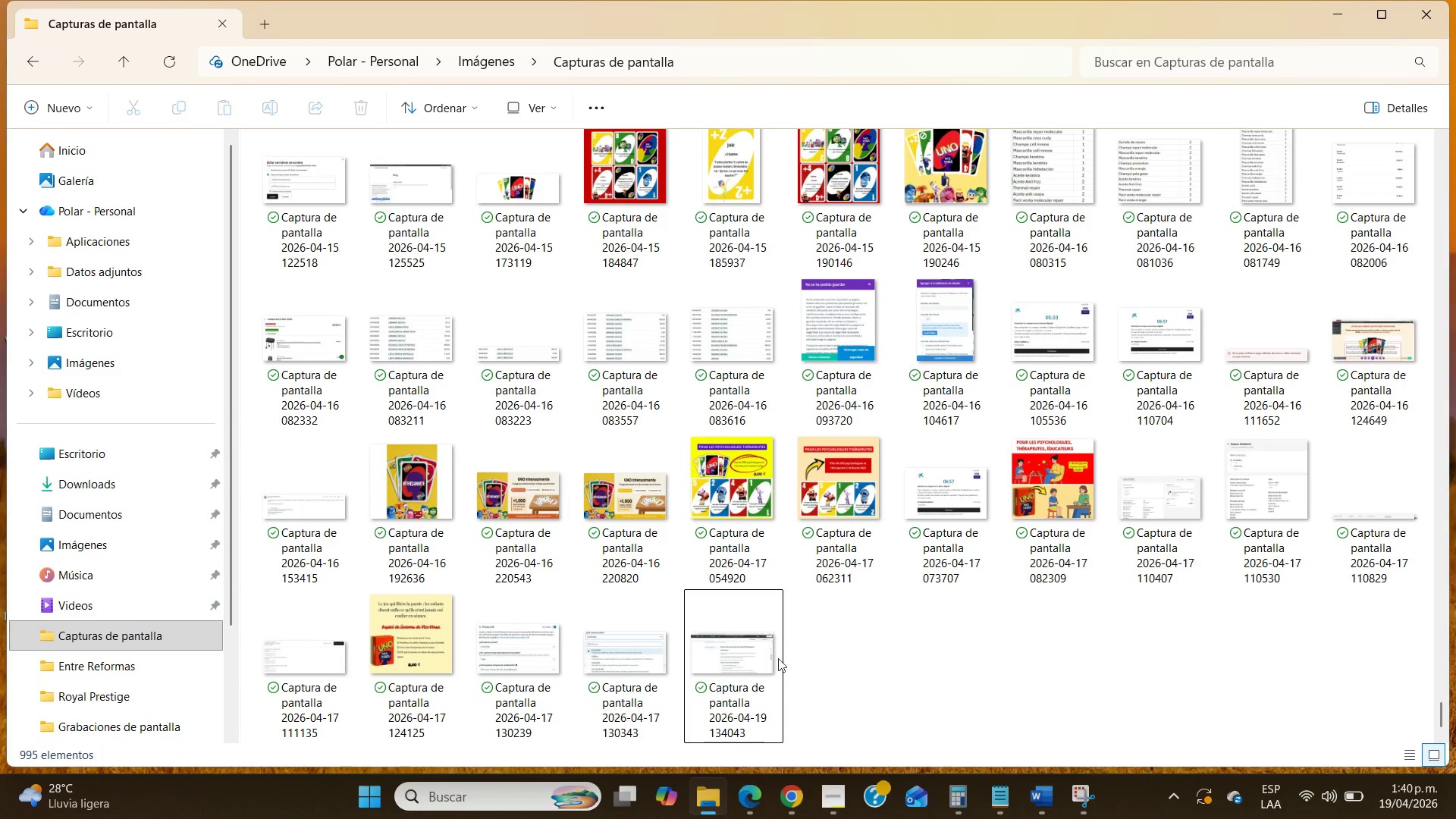 
left_click([756, 667])
 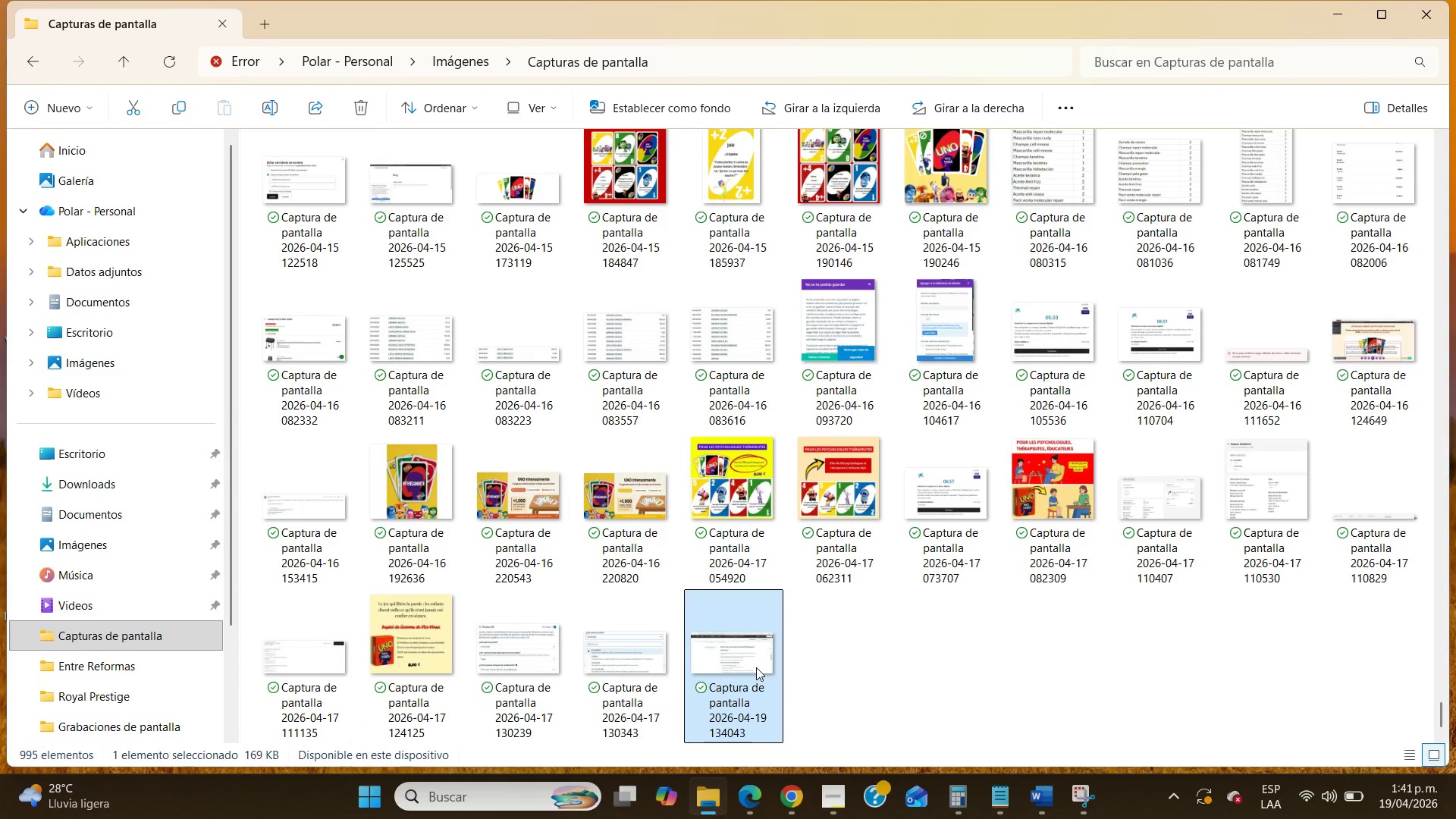 
key(Control+X)
 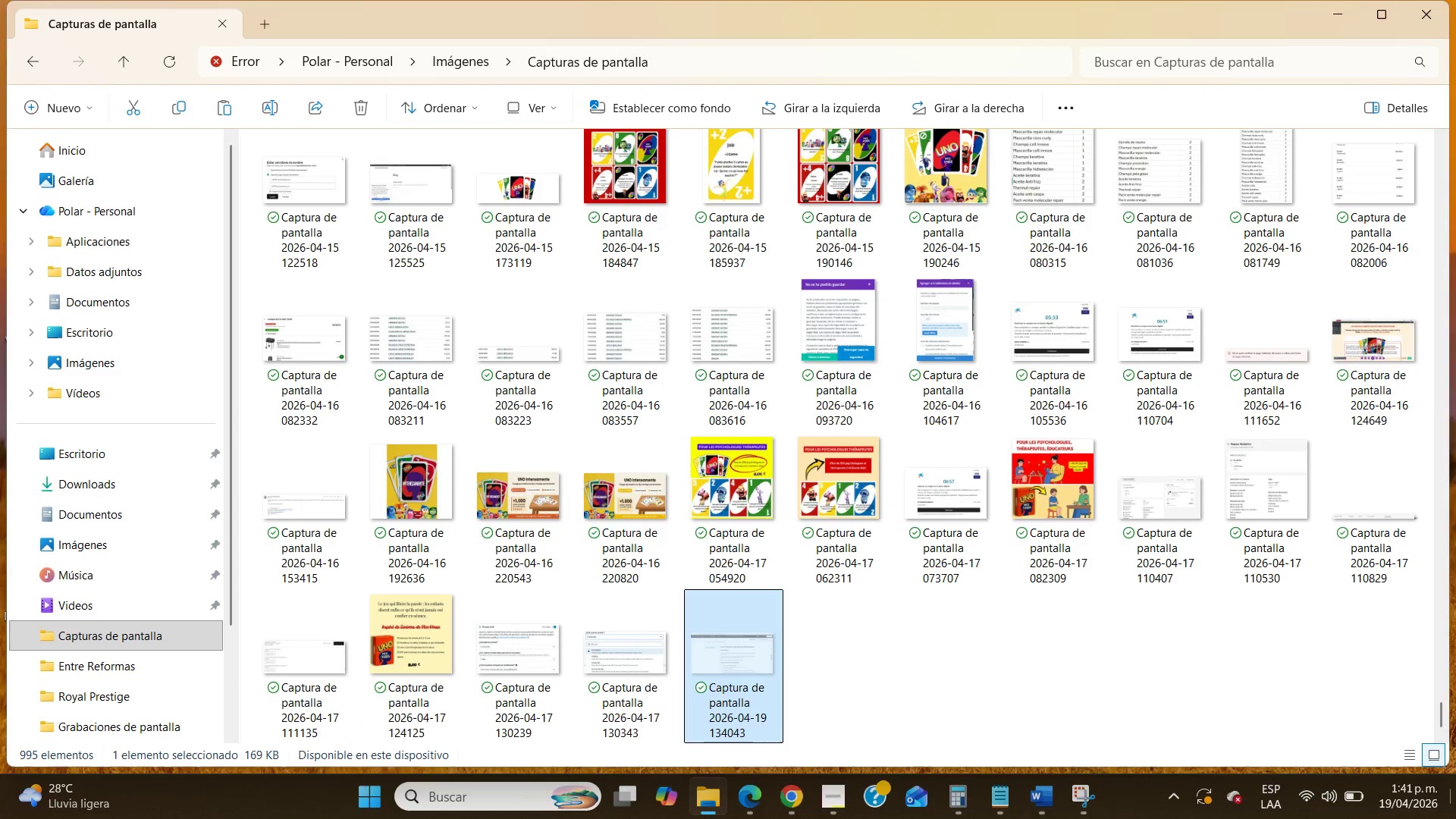 
left_click([1455, 818])
 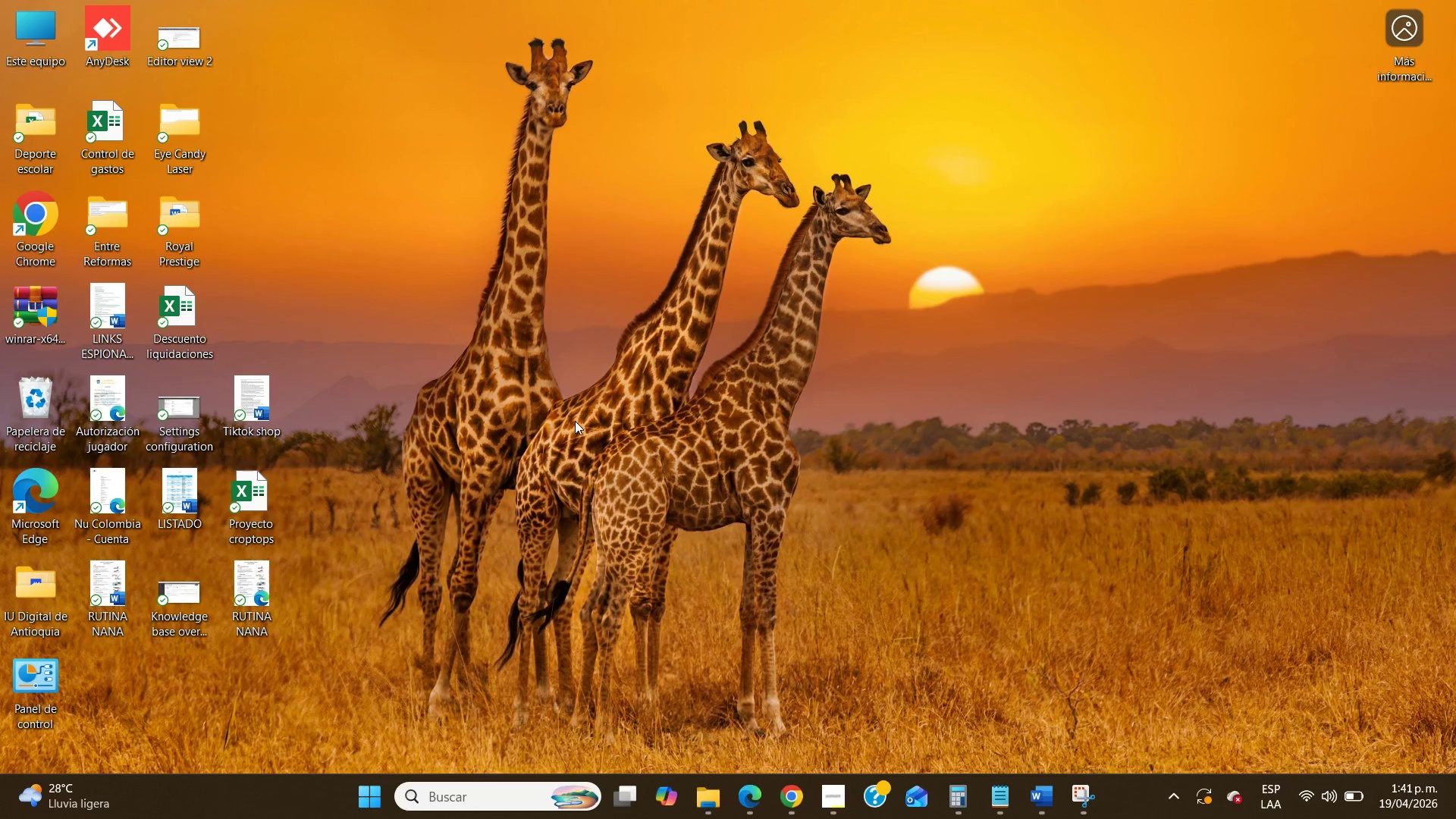 
left_click([575, 421])
 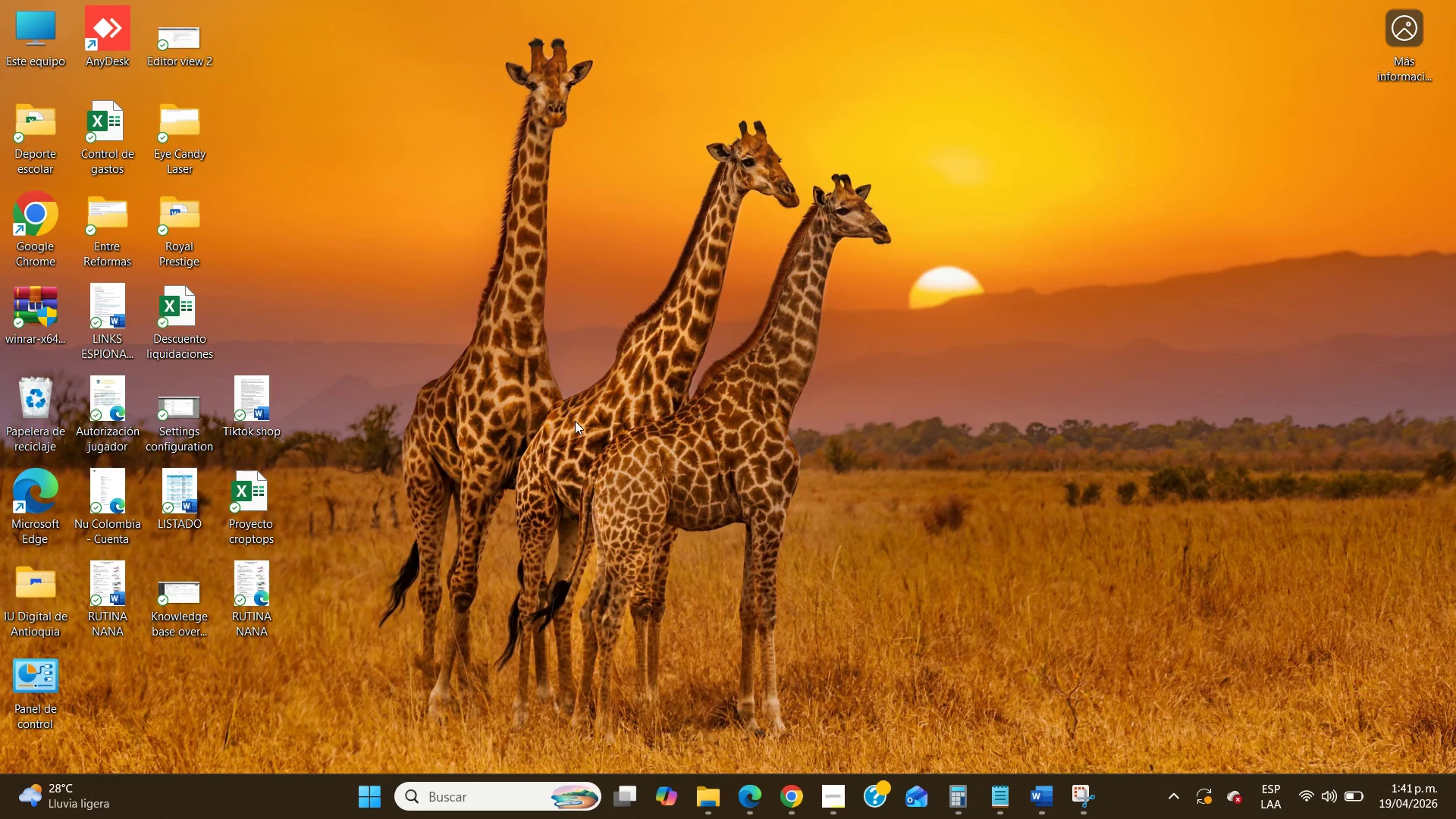 
key(Control+V)
 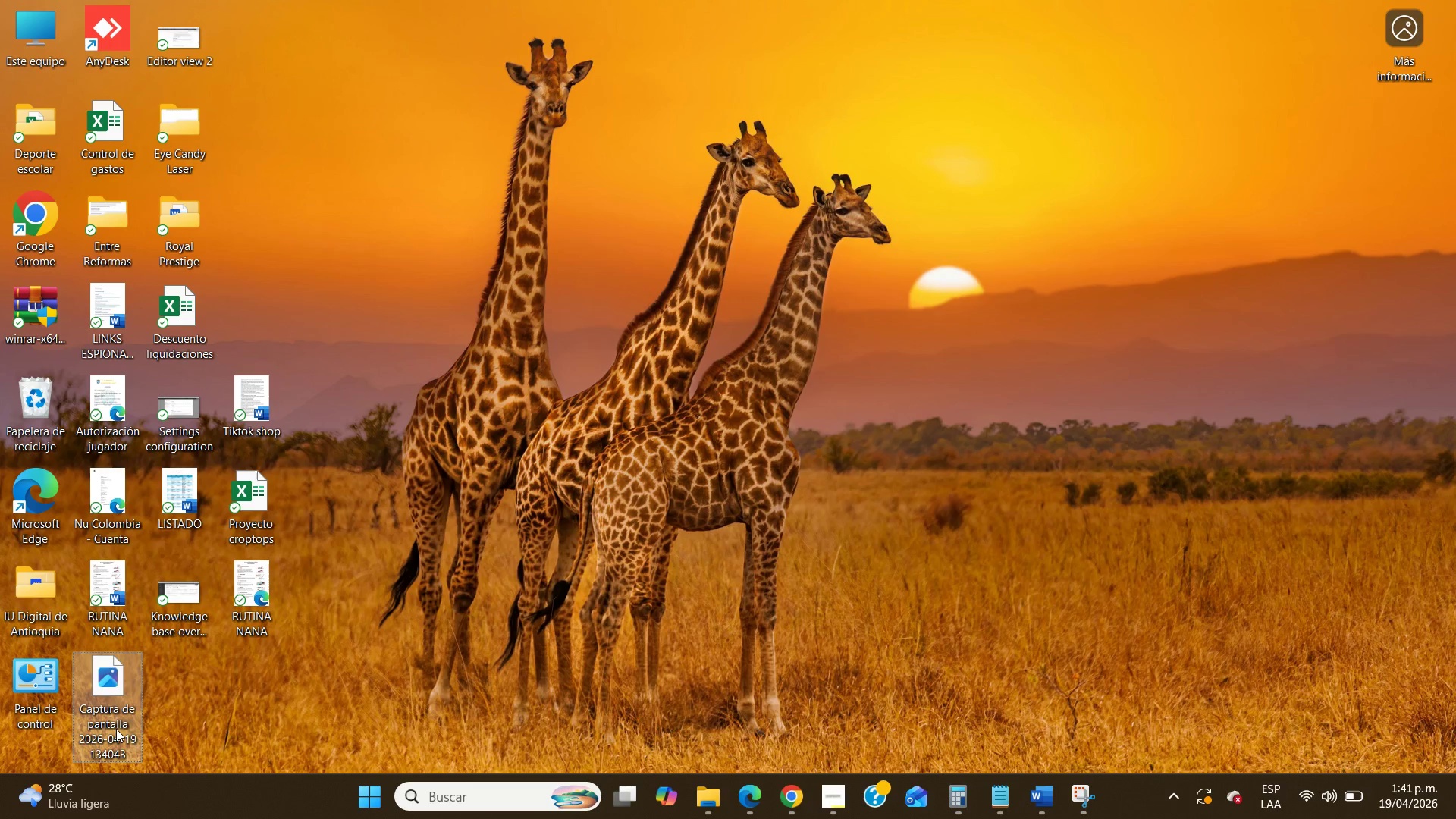 
right_click([116, 729])
 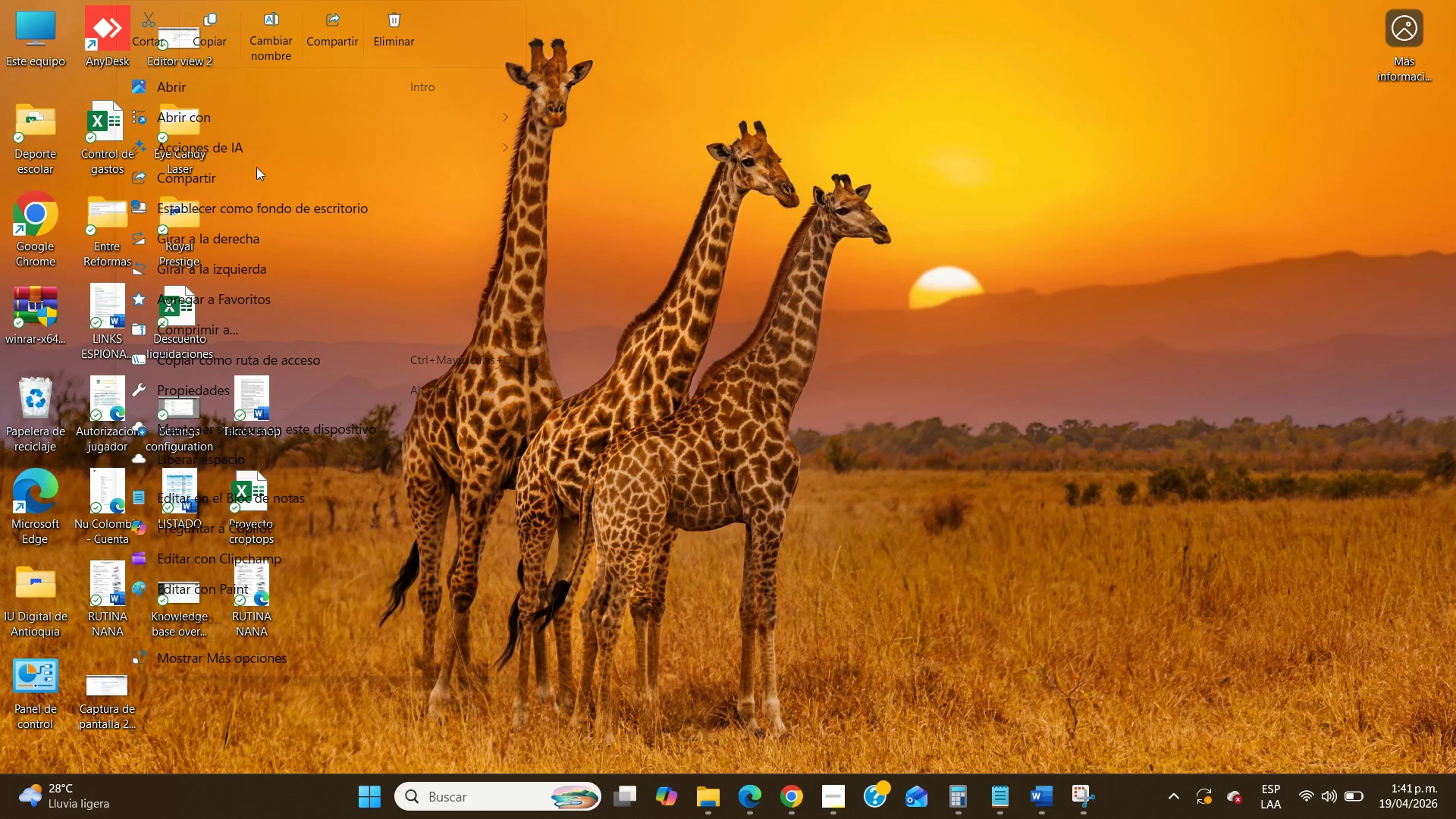 
left_click([259, 49])
 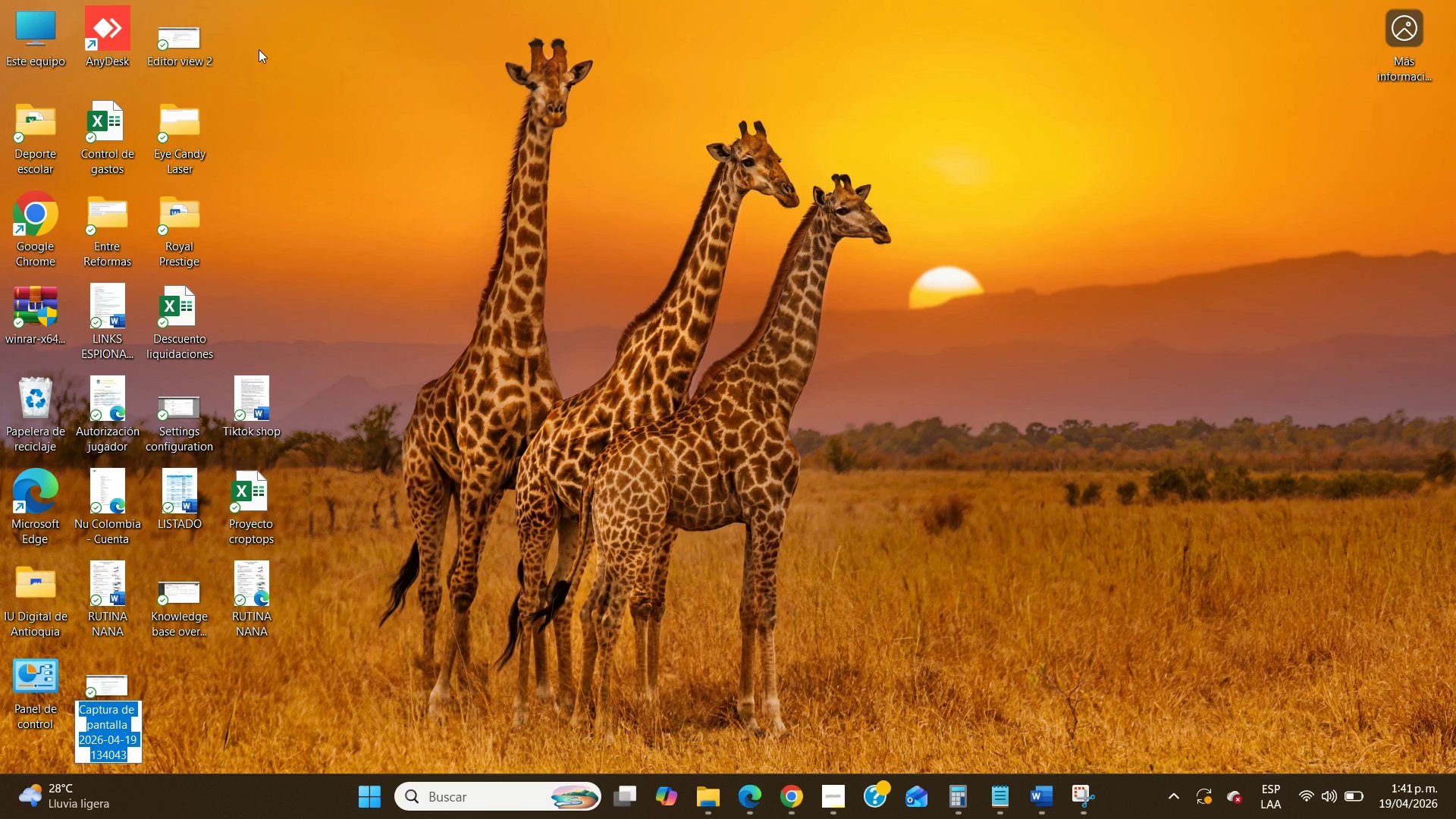 
type(Editor view 1)
 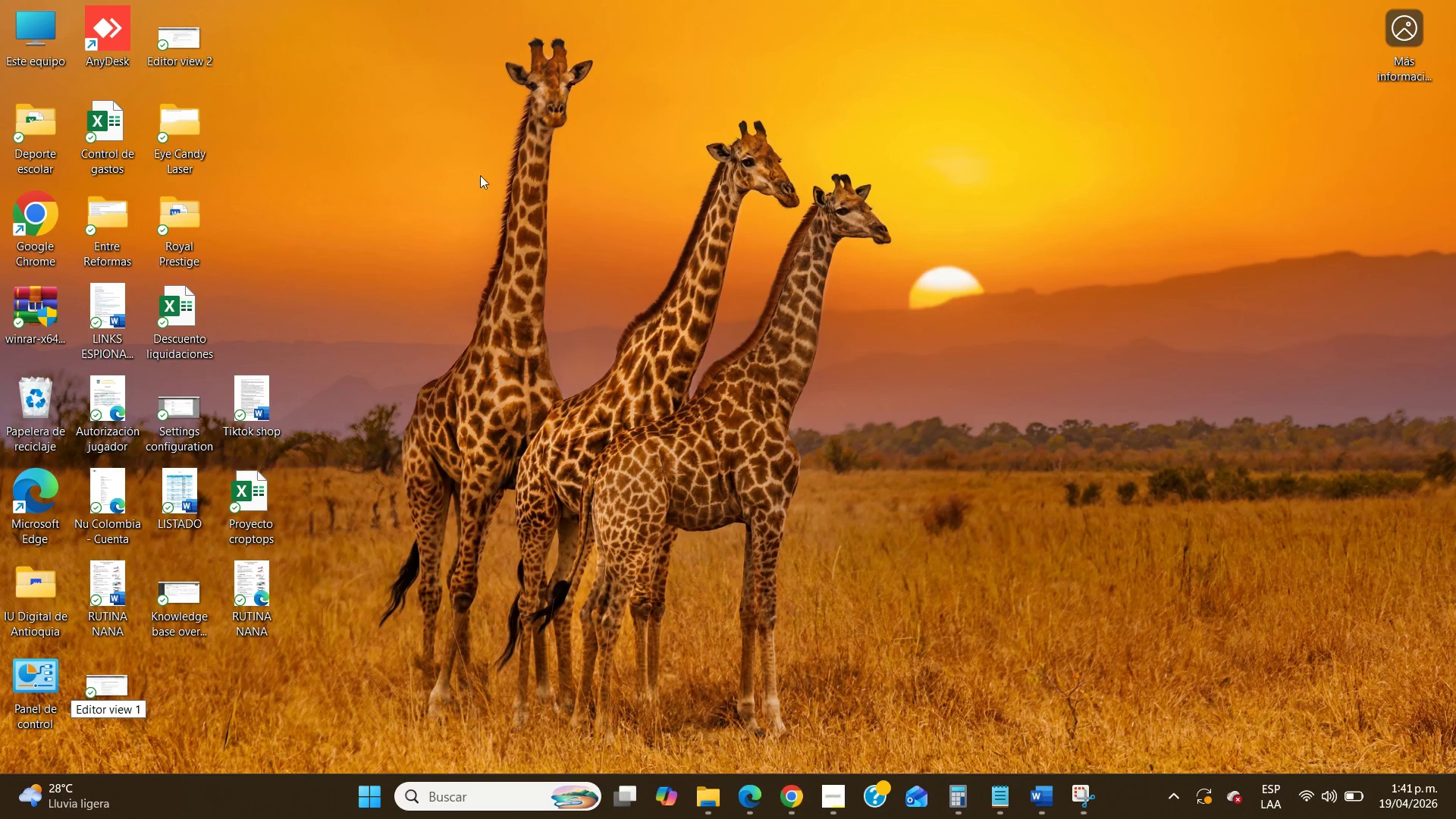 
left_click([585, 202])
 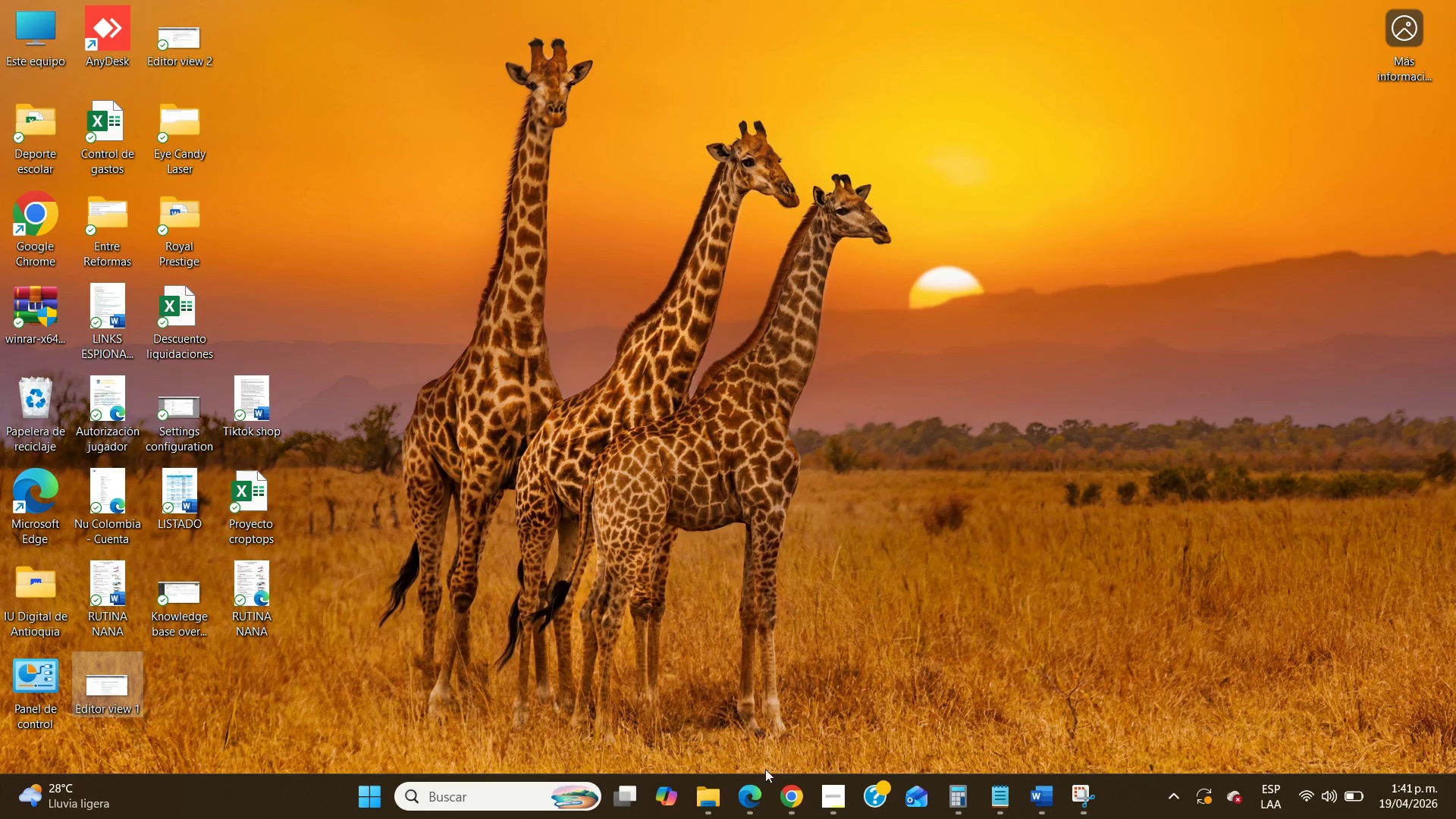 
left_click([776, 797])
 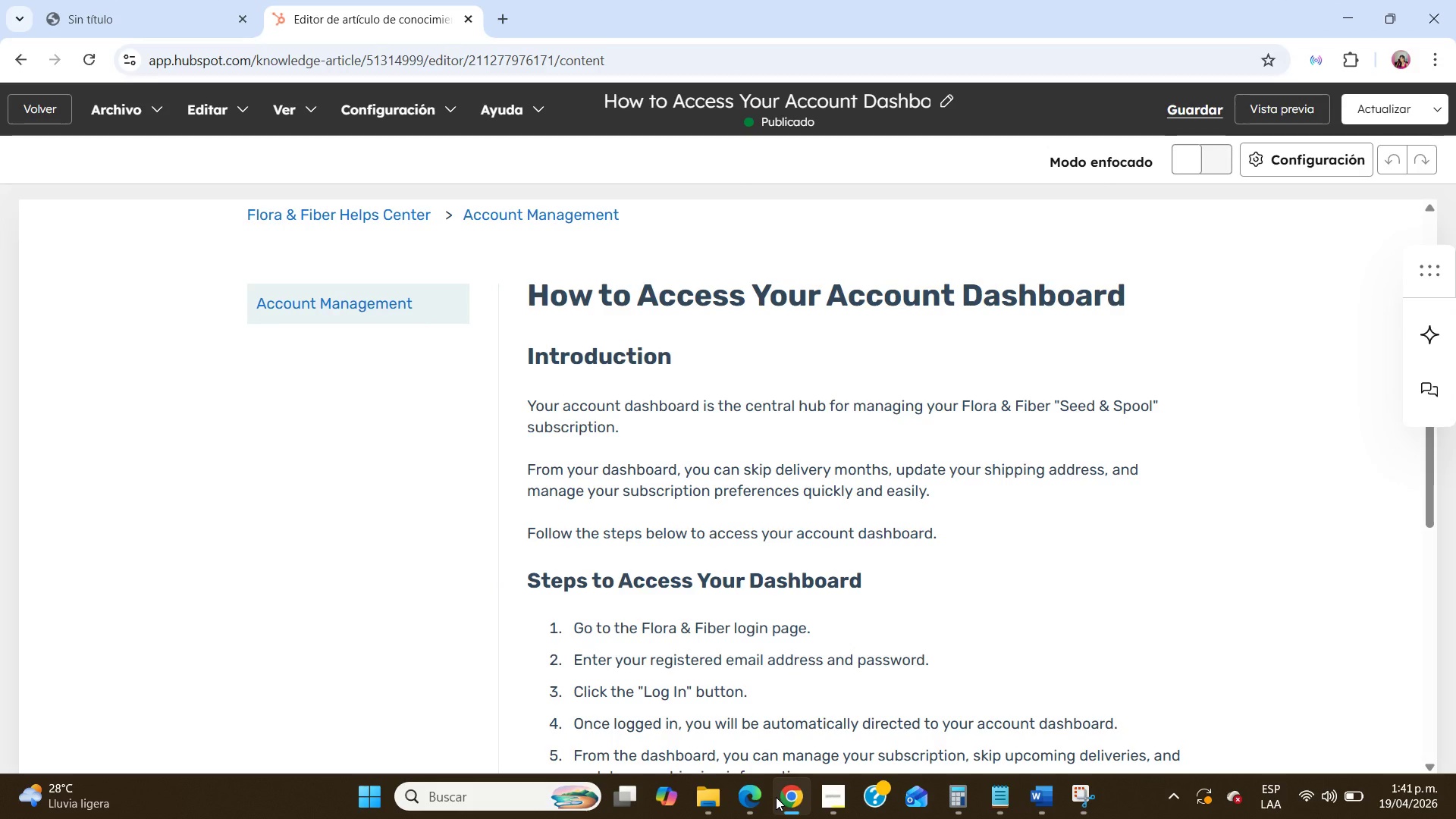 
wait(10.93)
 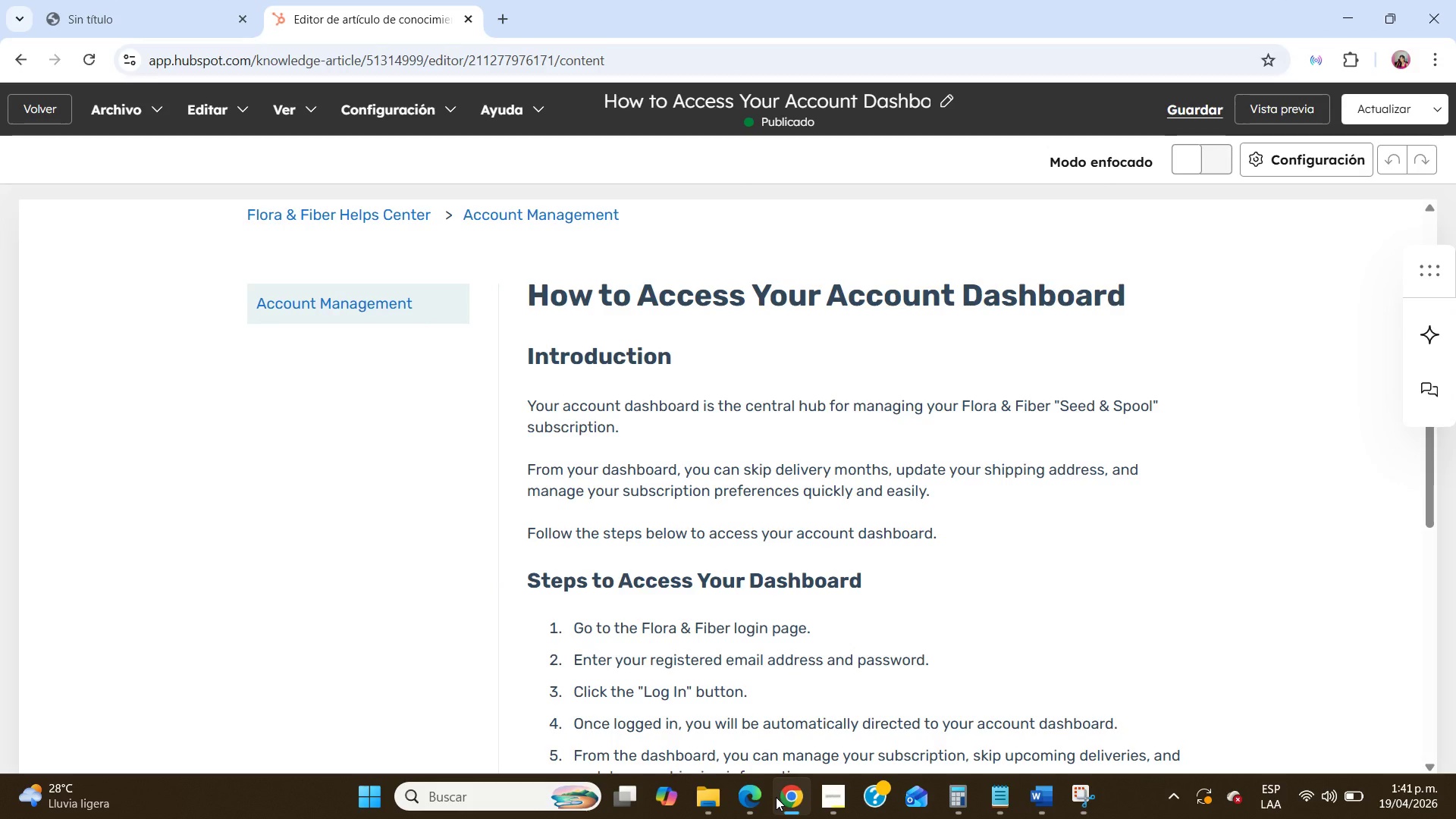 
mouse_move([749, 774])
 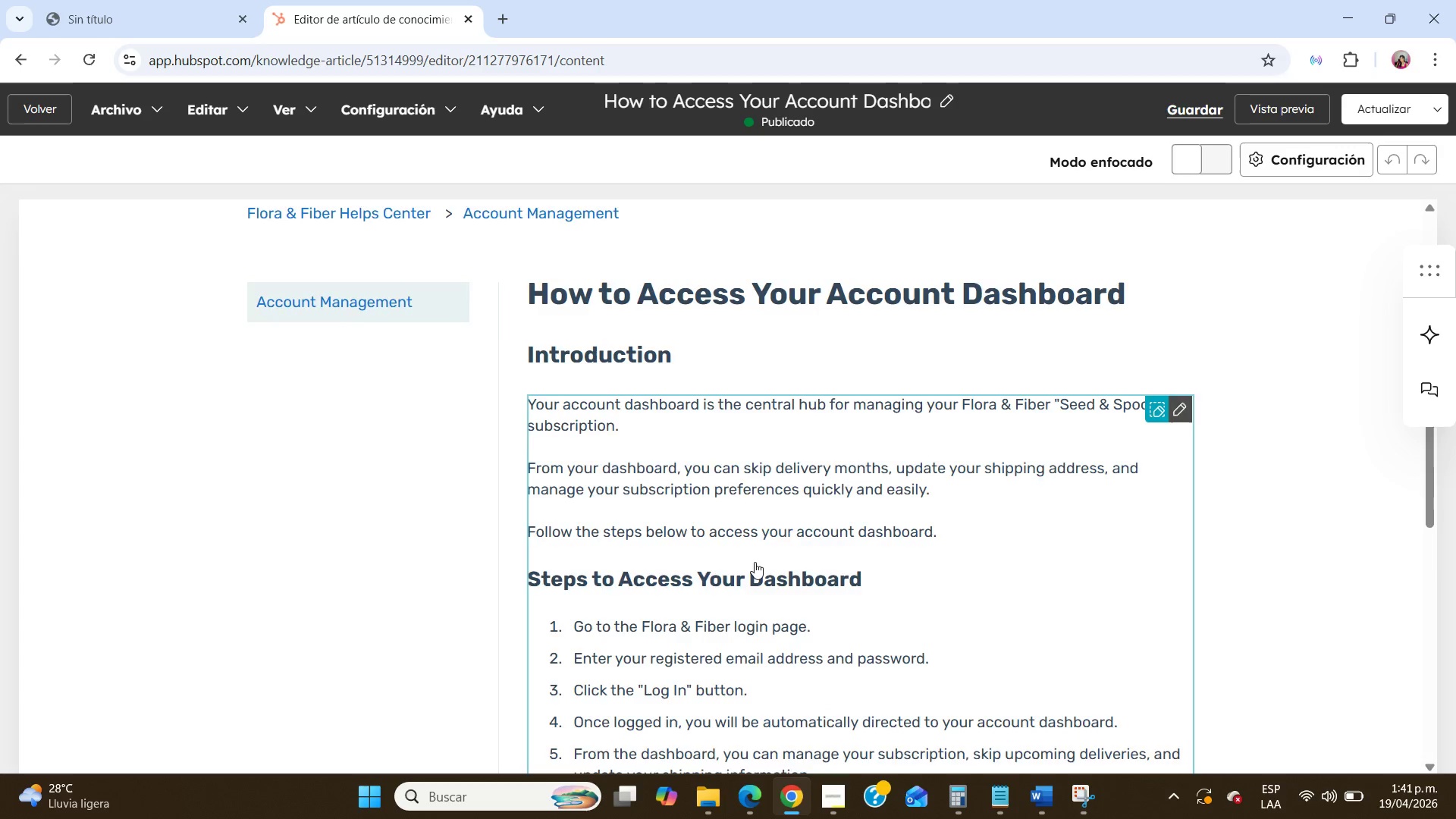 
scroll: coordinate [755, 562], scroll_direction: down, amount: 3.0
 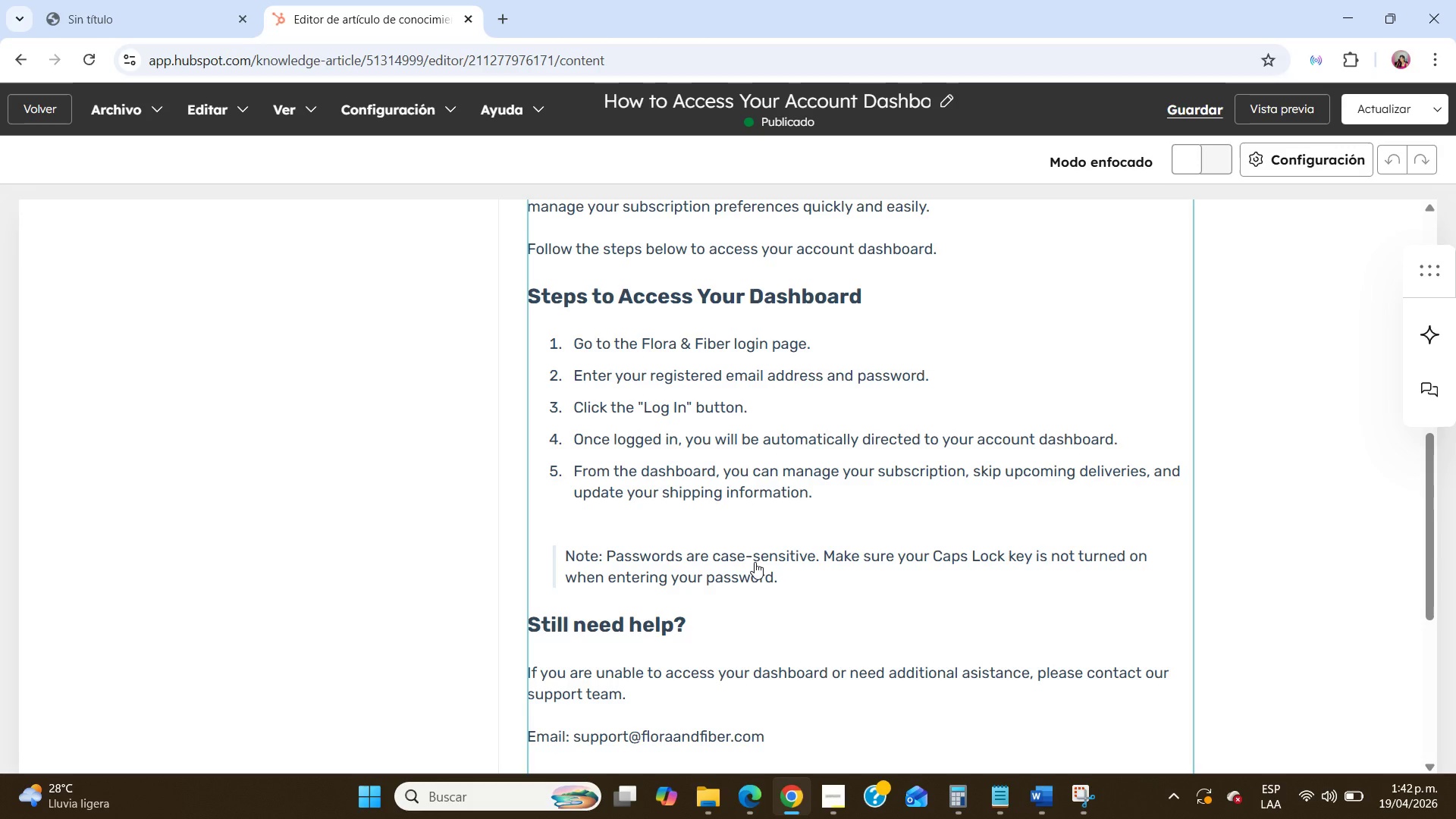 
wait(34.09)
 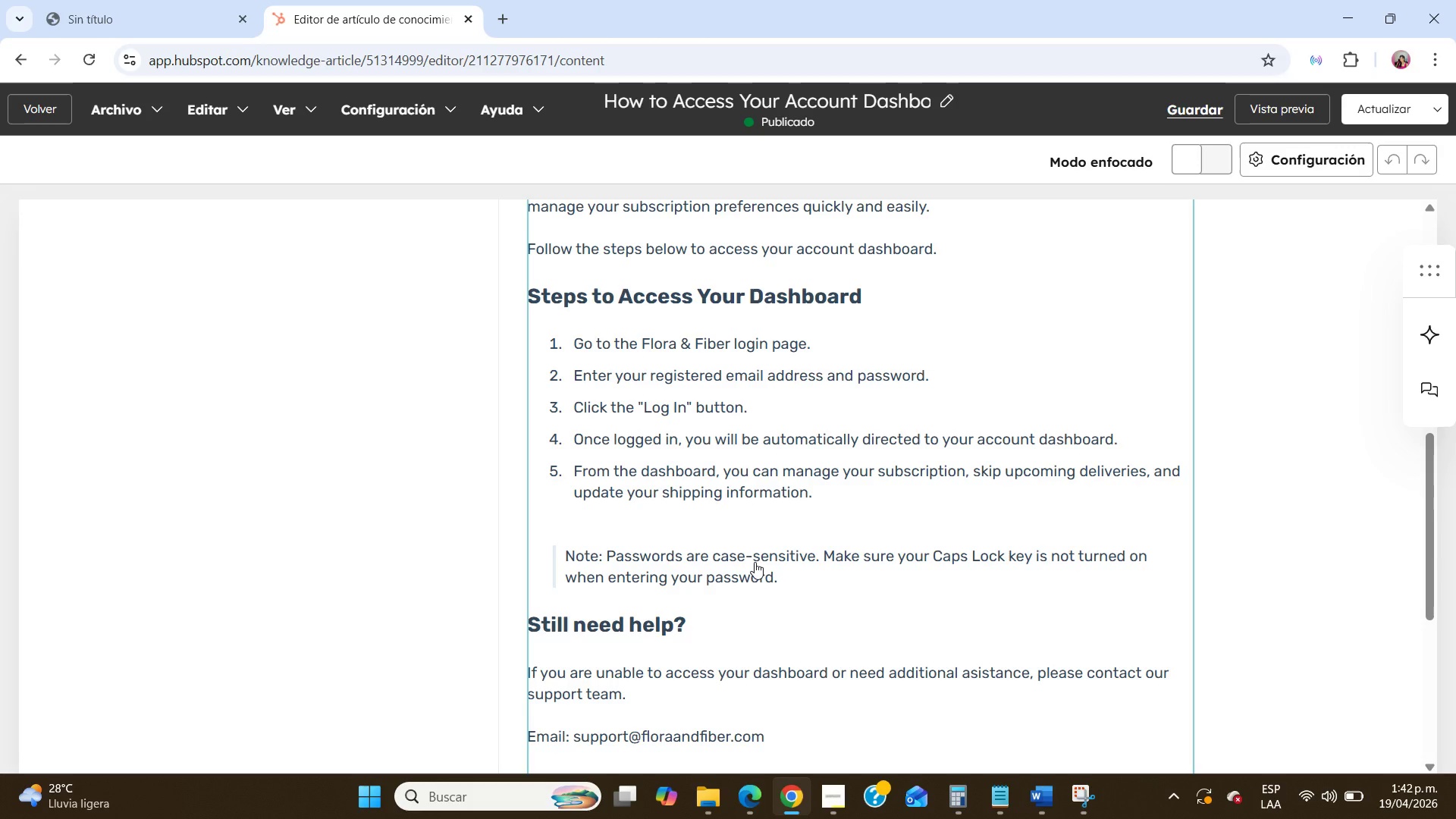 
scroll: coordinate [737, 588], scroll_direction: down, amount: 4.0
 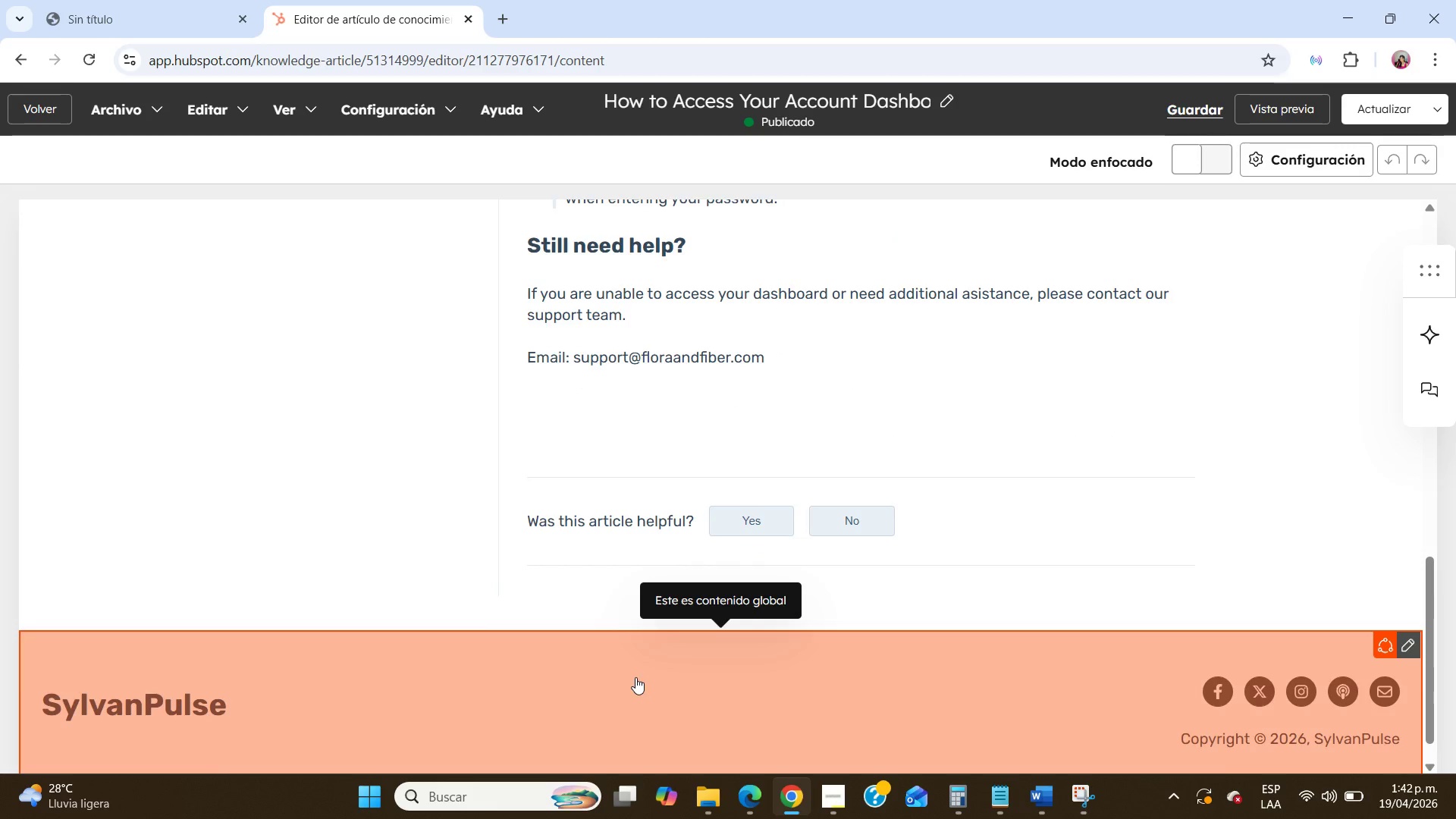 
scroll: coordinate [635, 677], scroll_direction: up, amount: 16.0
 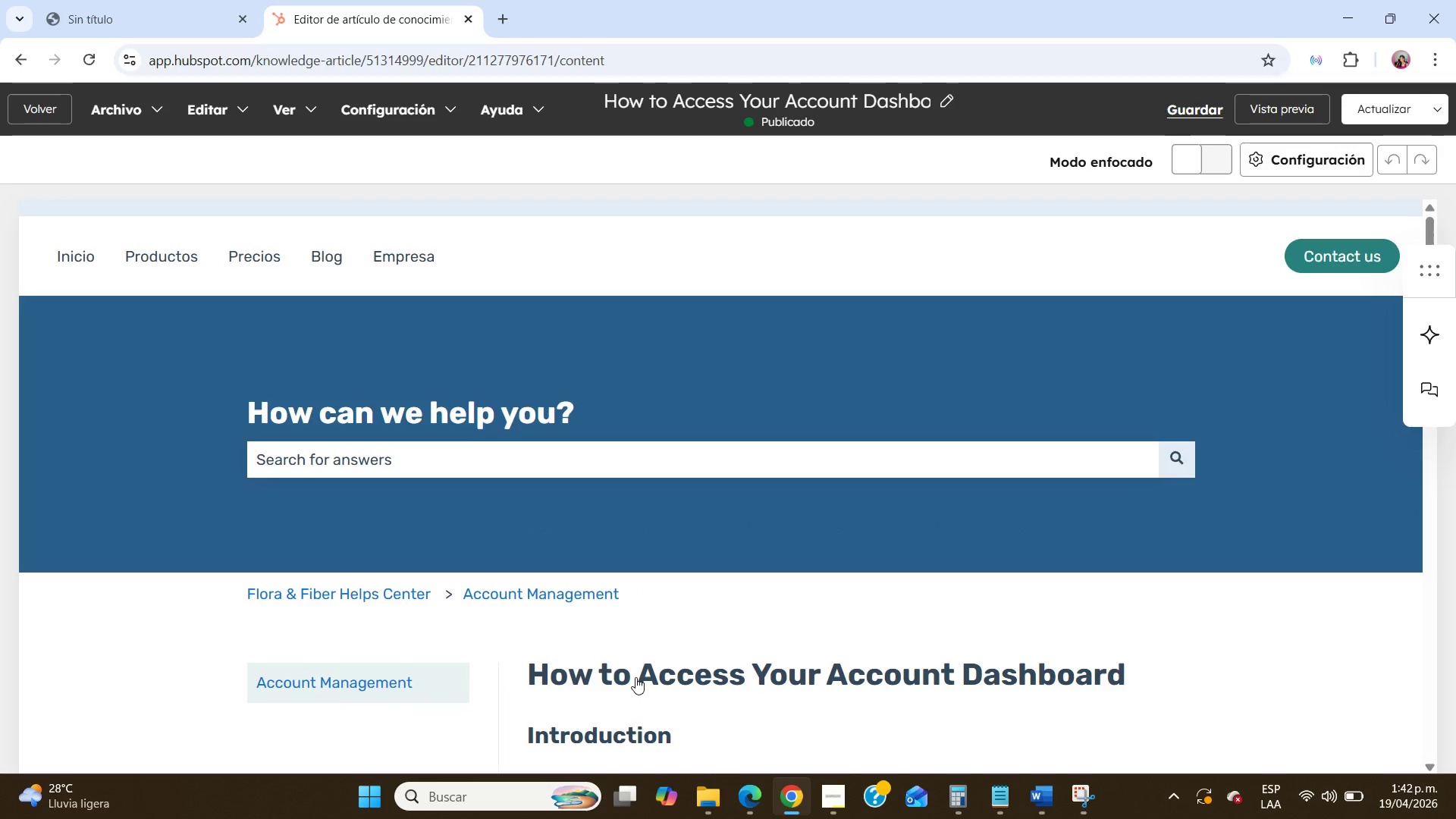 
scroll: coordinate [635, 677], scroll_direction: down, amount: 5.0
 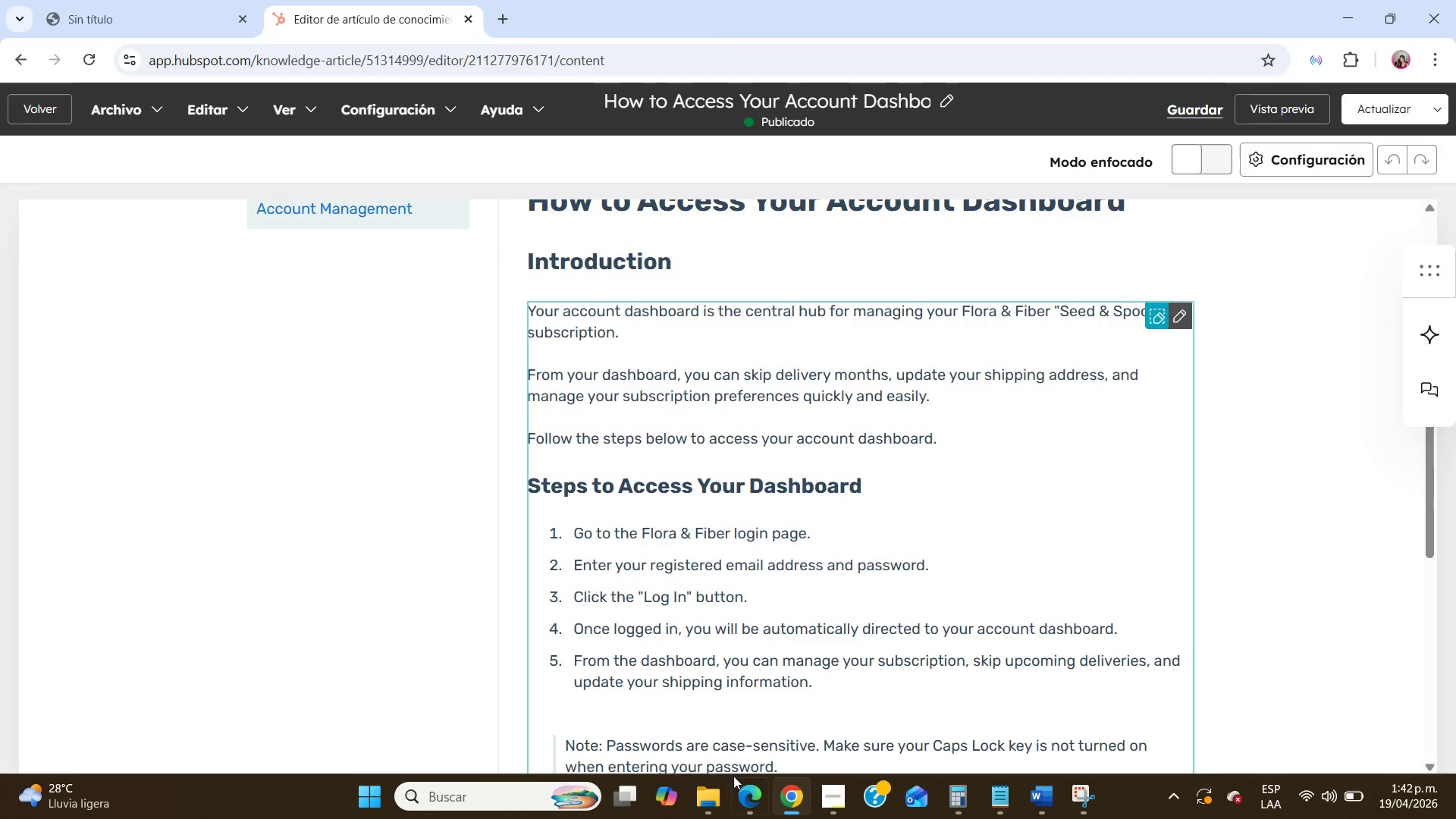 
left_click([840, 794])